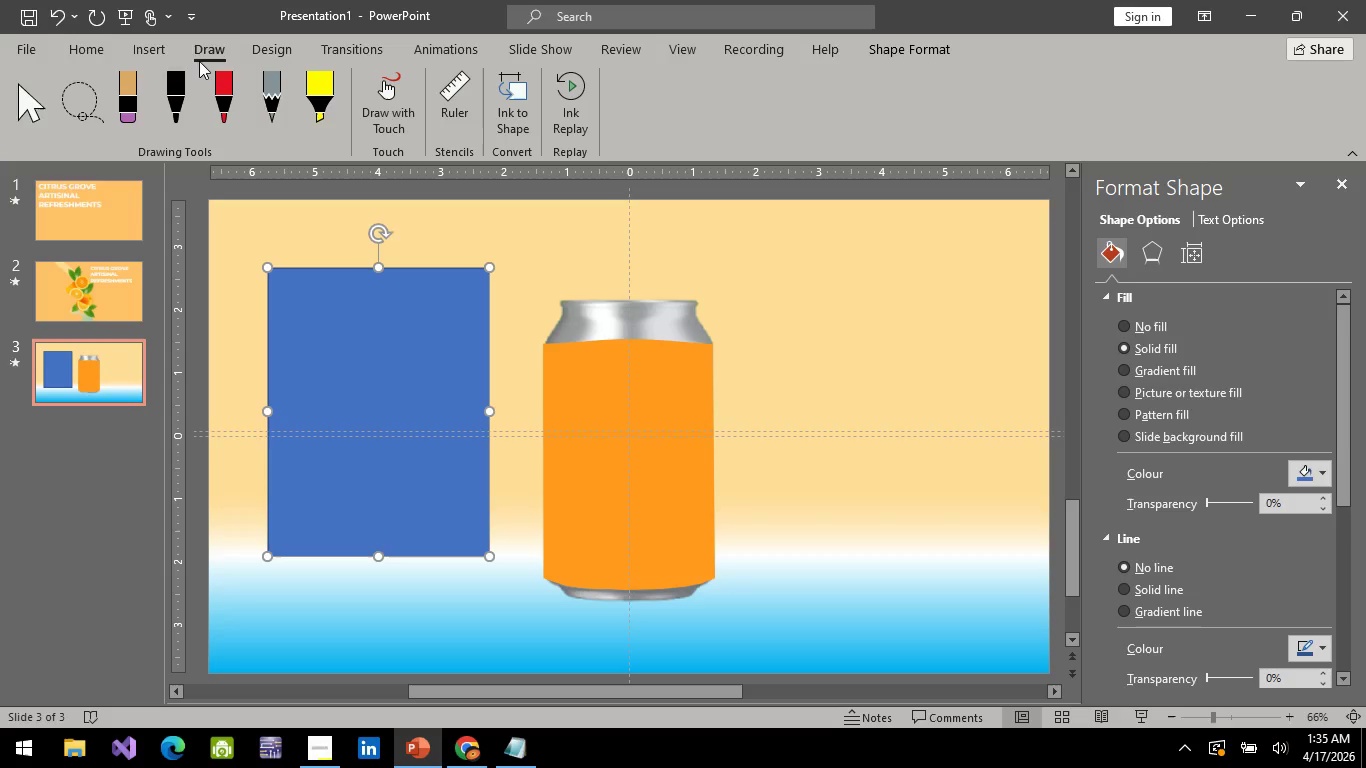 
left_click([148, 59])
 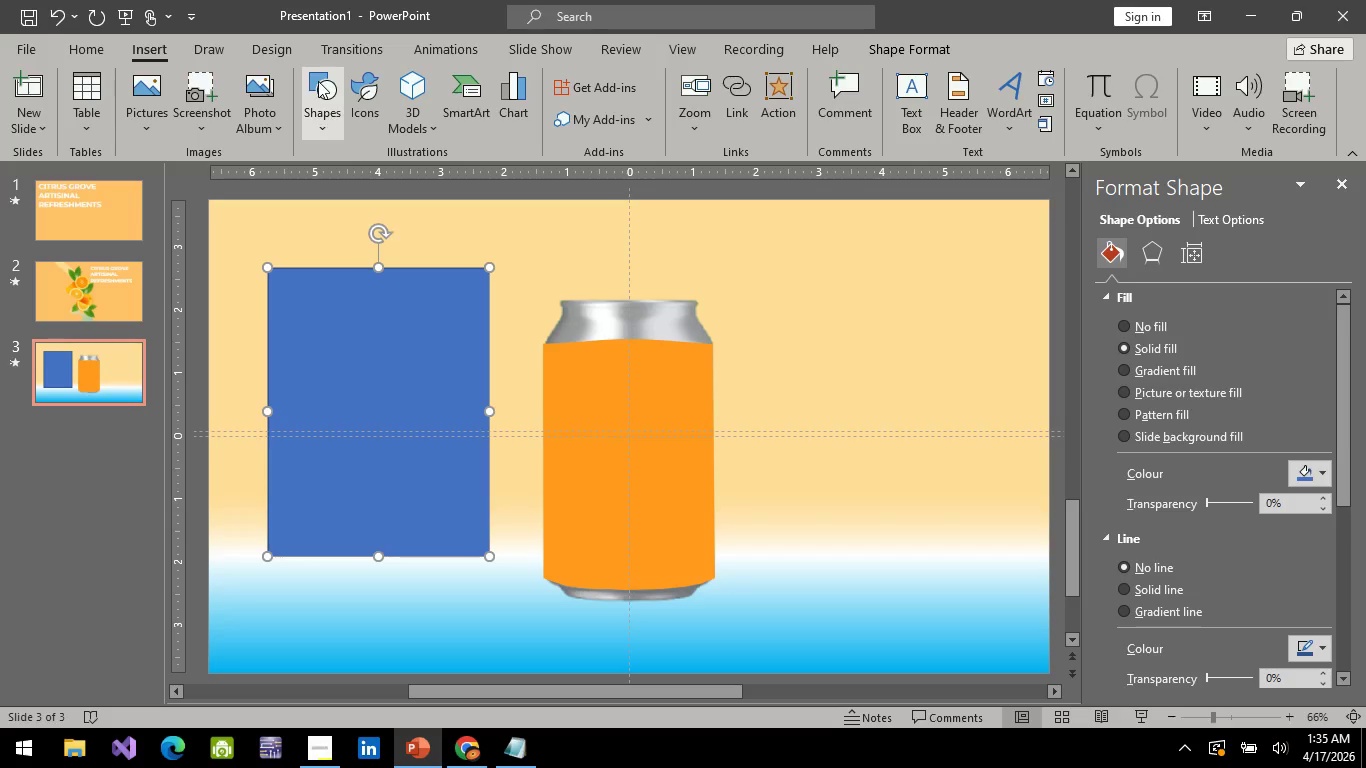 
left_click([318, 81])
 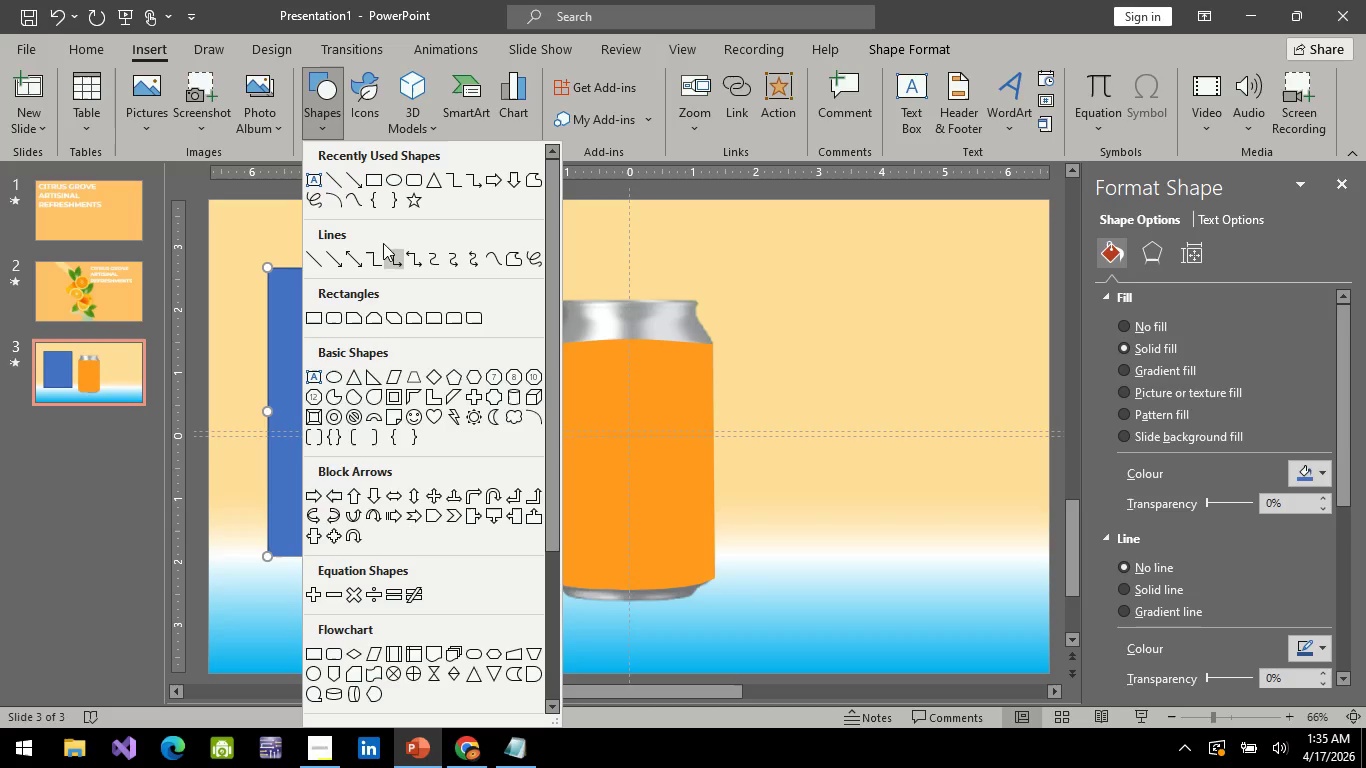 
left_click([358, 196])
 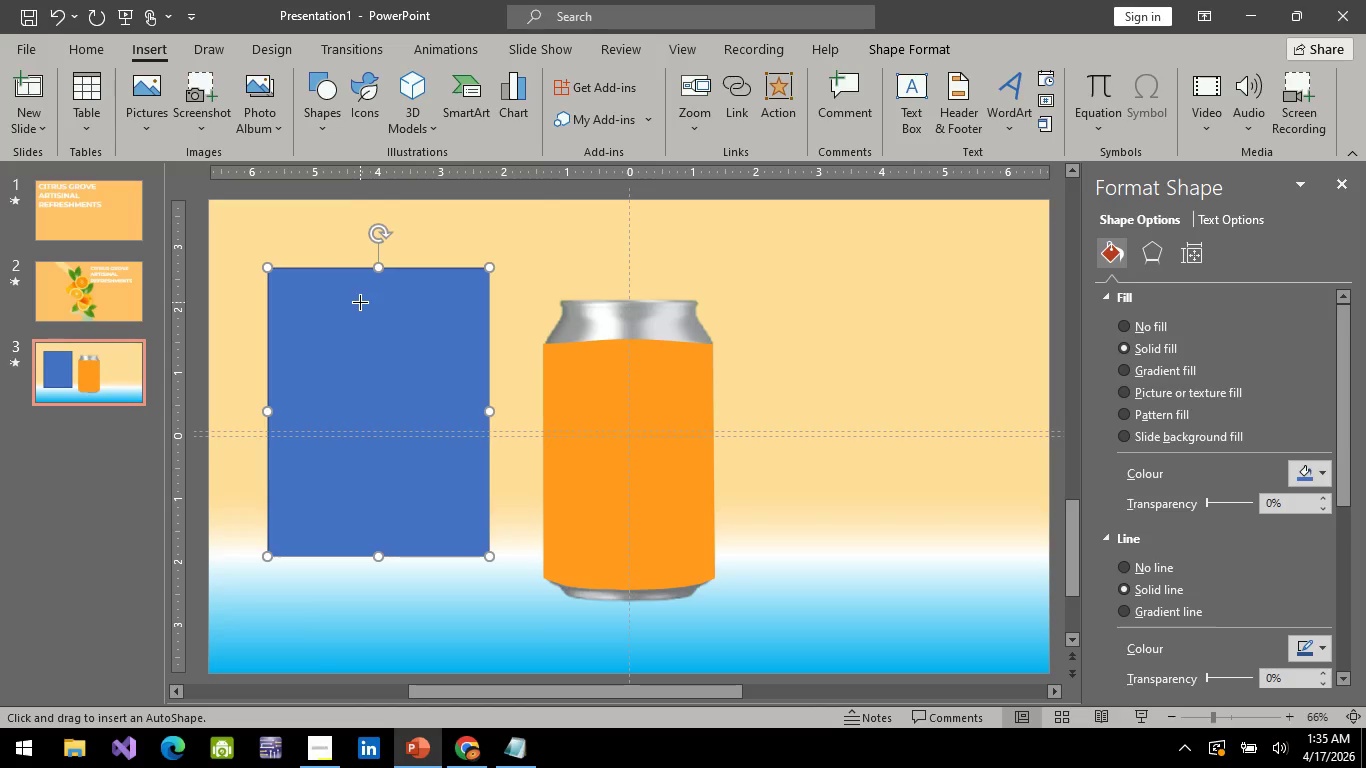 
left_click([360, 302])
 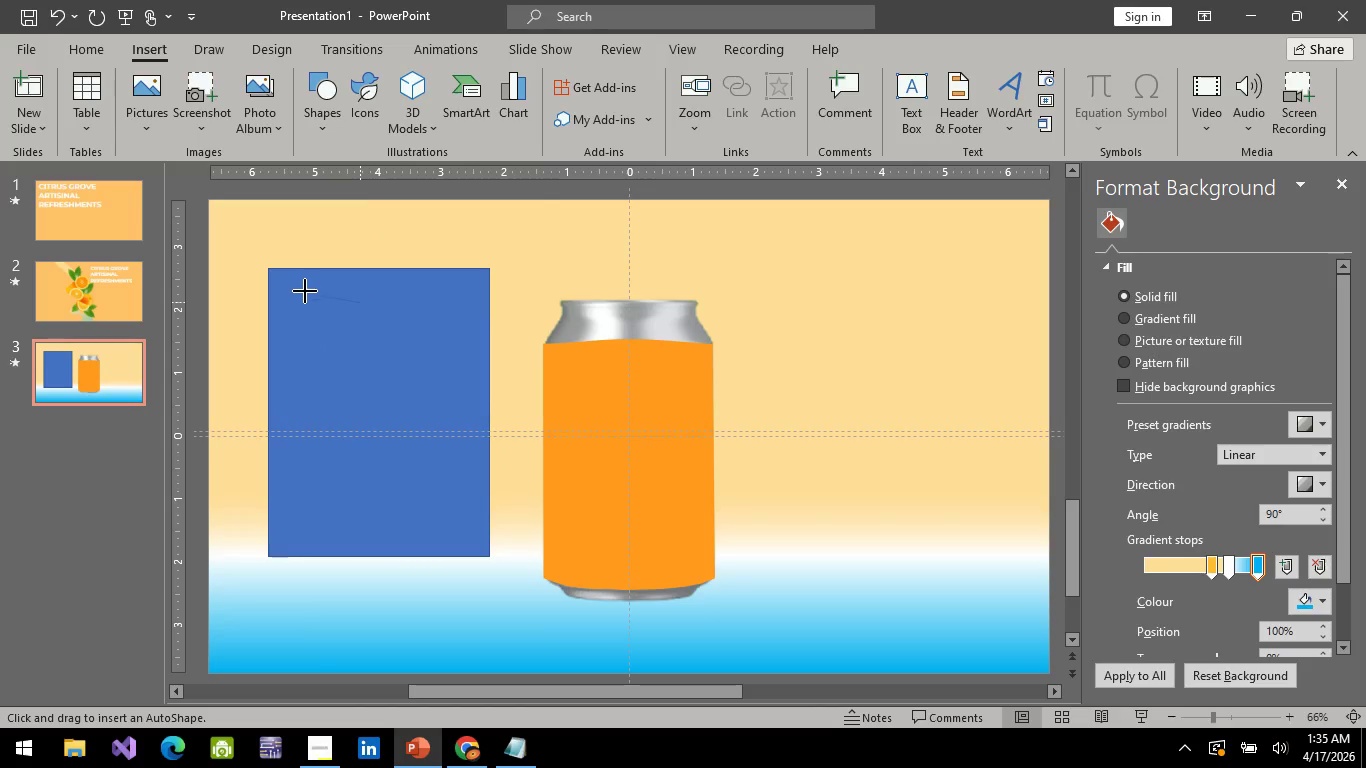 
left_click([305, 290])
 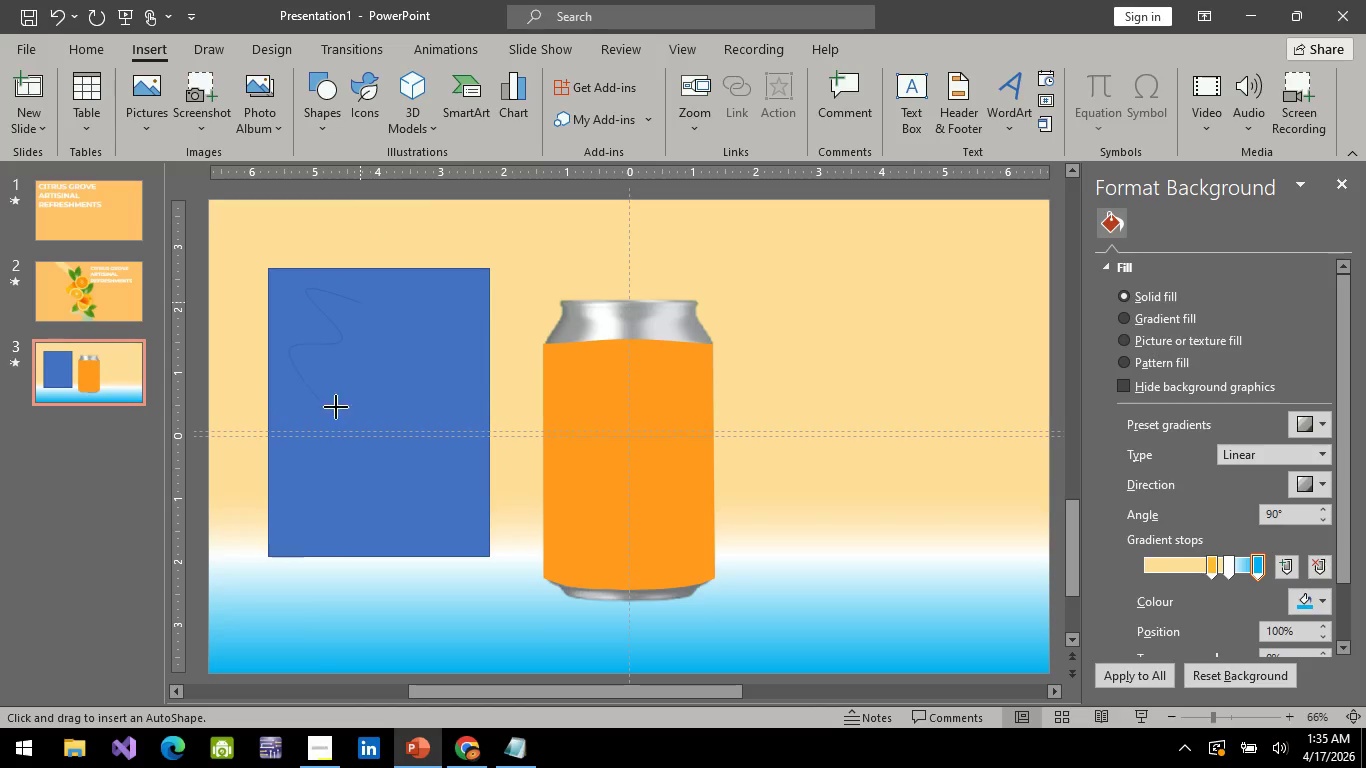 
left_click([338, 420])
 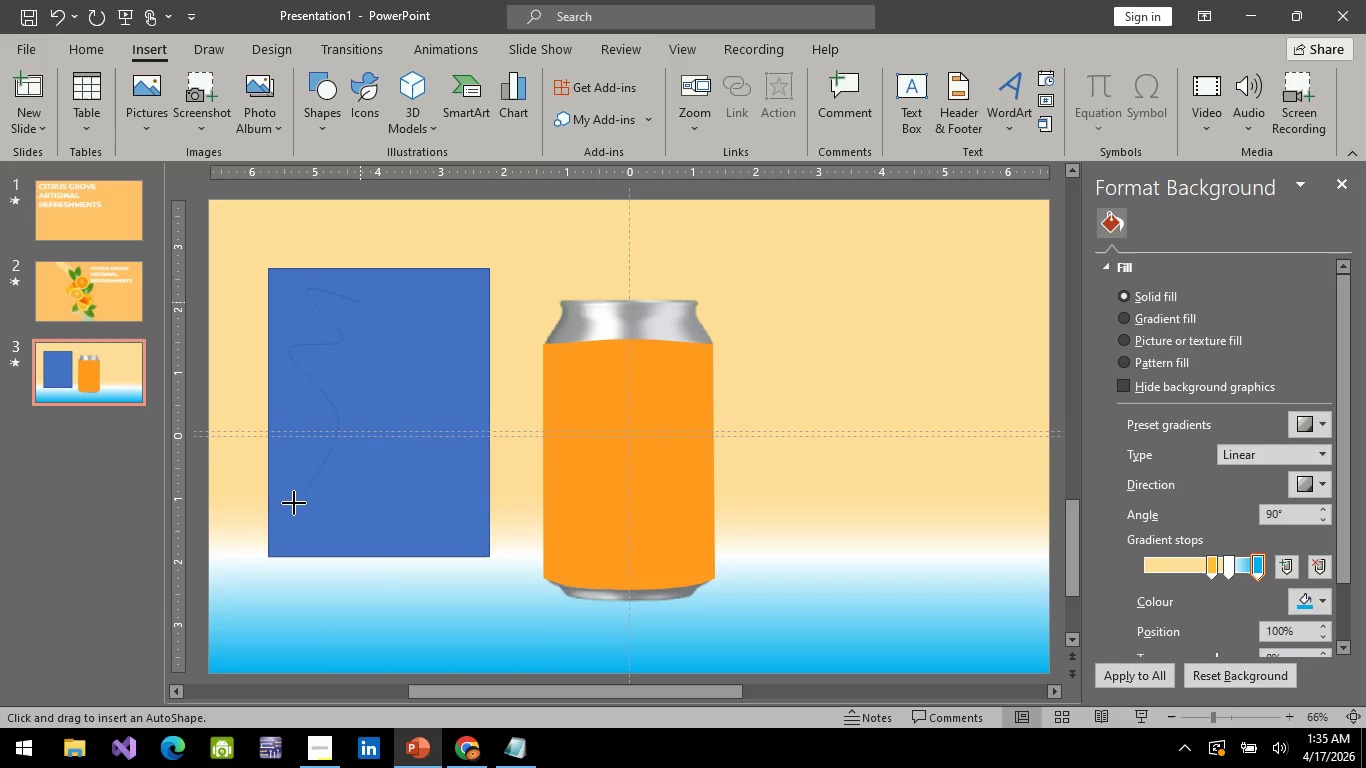 
left_click([294, 503])
 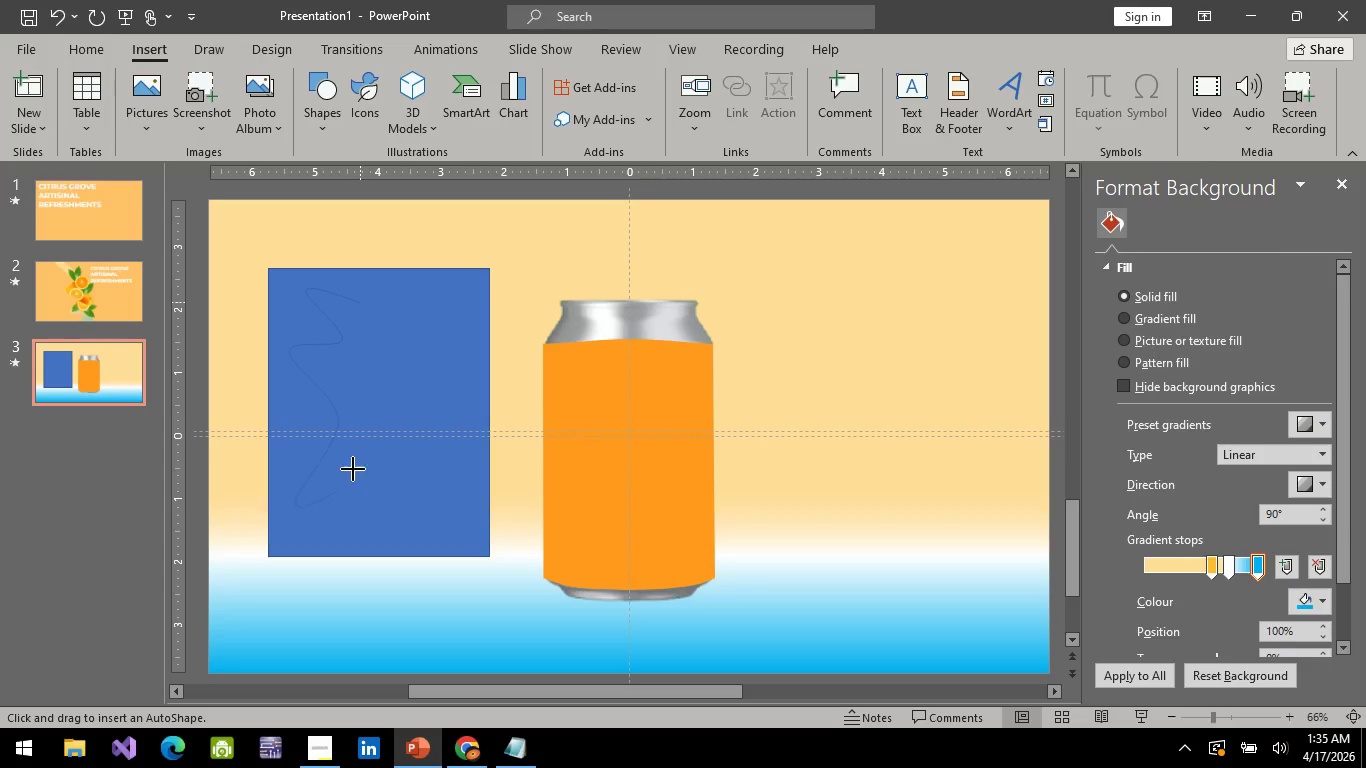 
left_click([350, 461])
 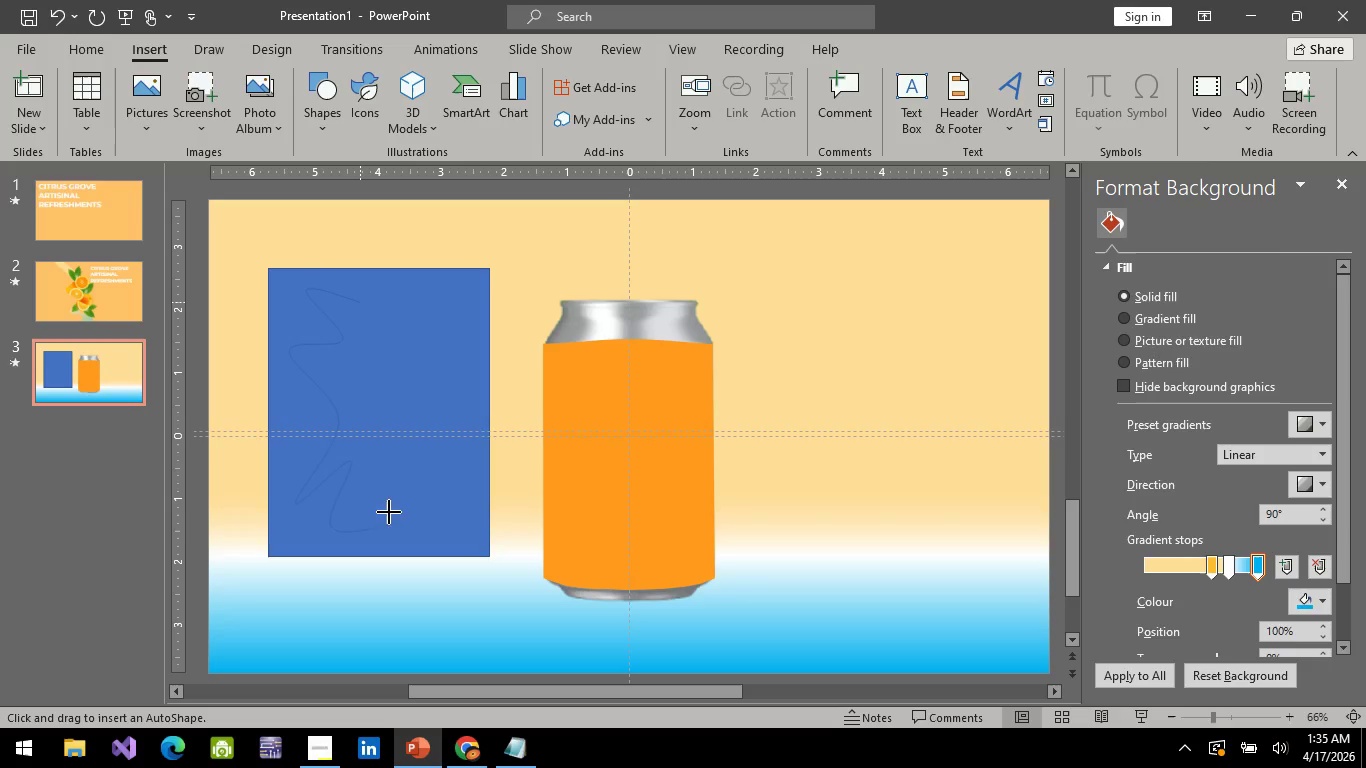 
left_click_drag(start_coordinate=[373, 473], to_coordinate=[375, 478])
 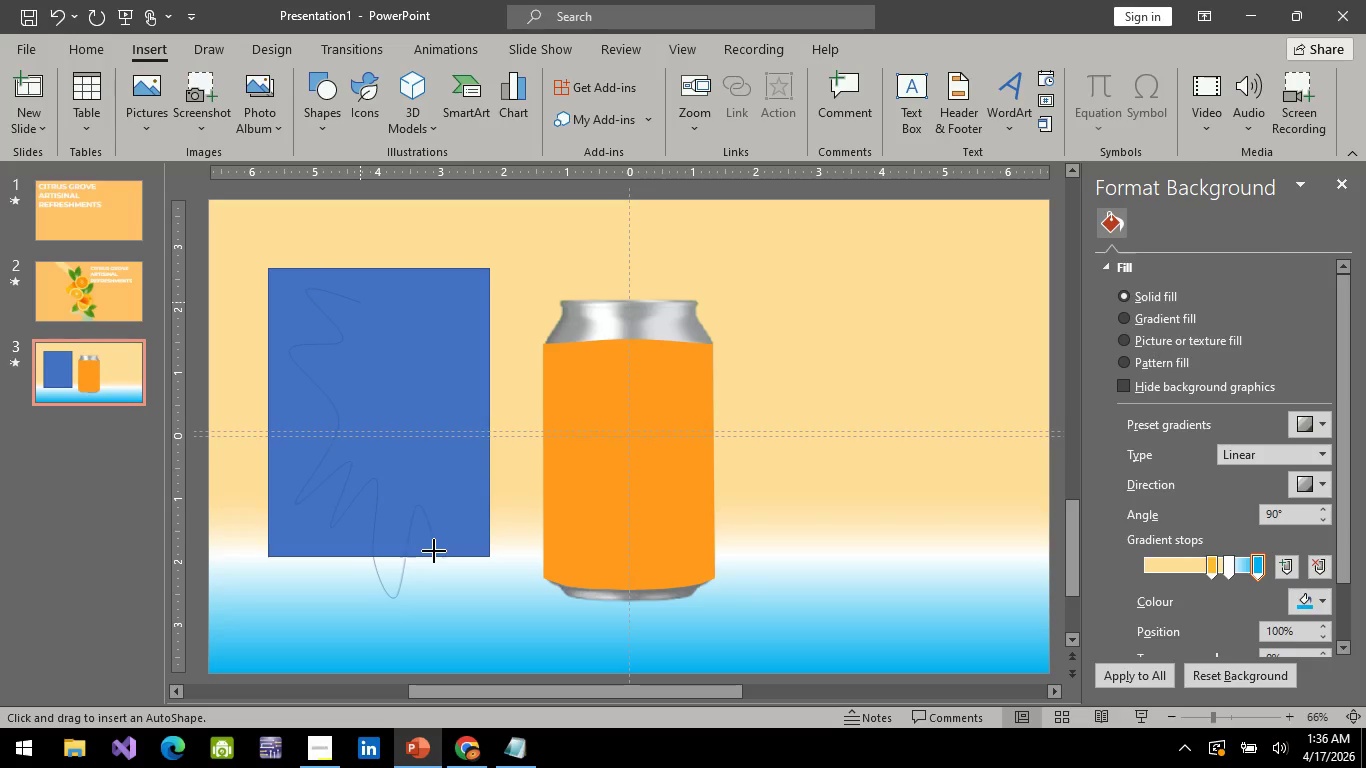 
wait(5.64)
 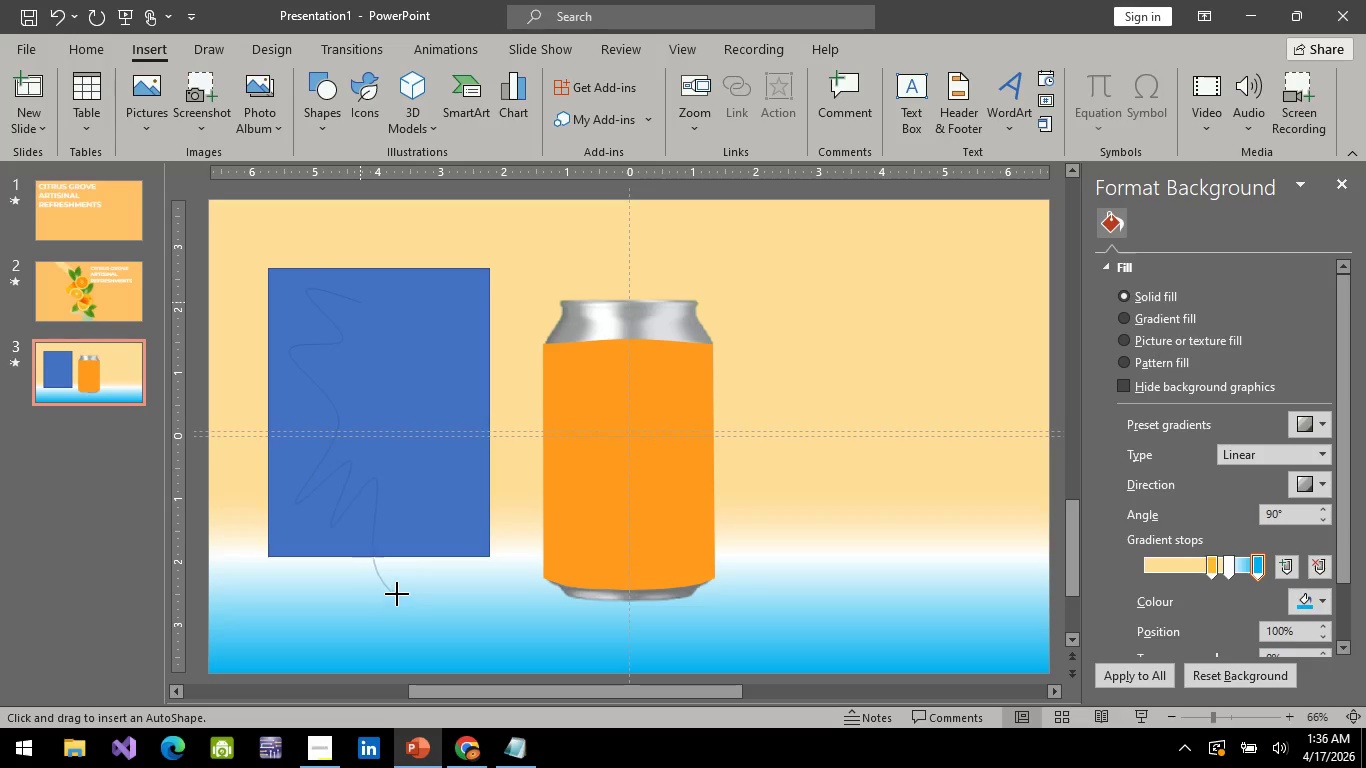 
left_click([418, 414])
 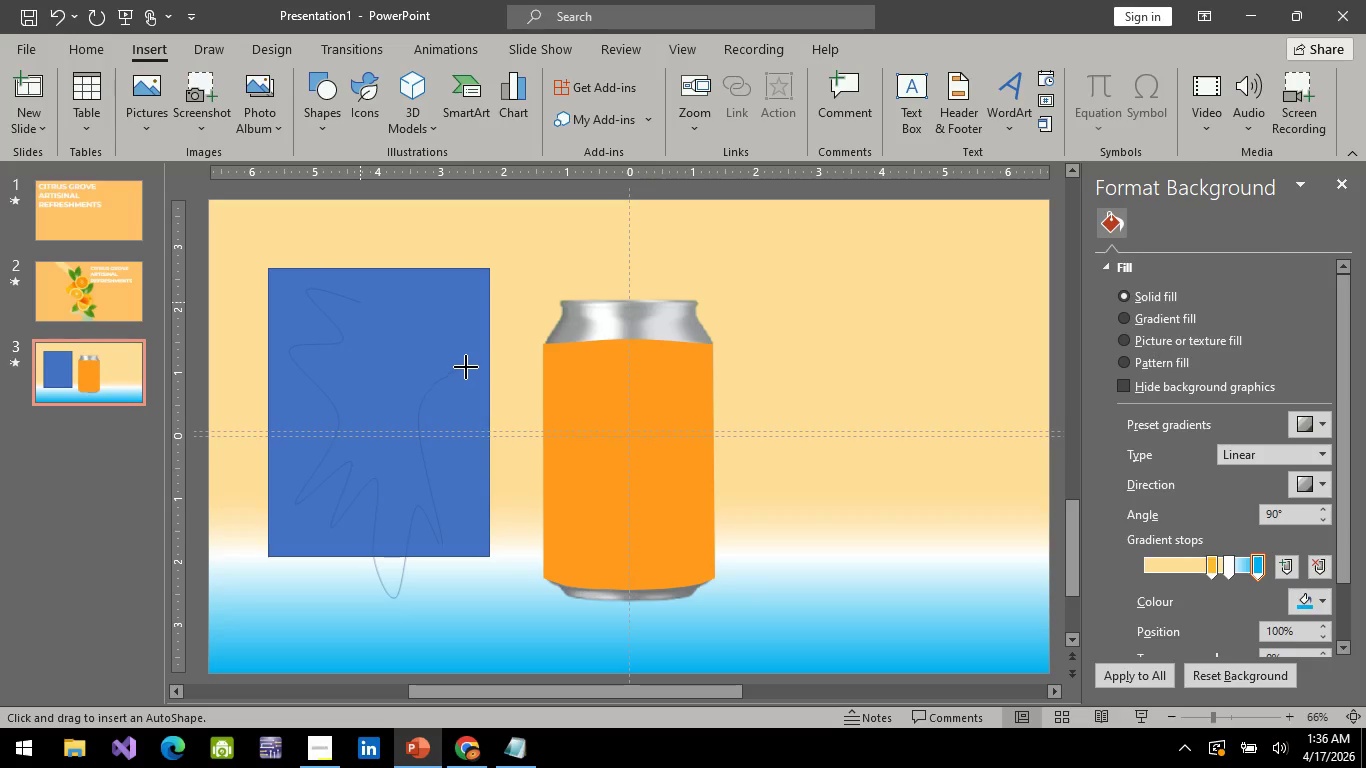 
left_click([466, 367])
 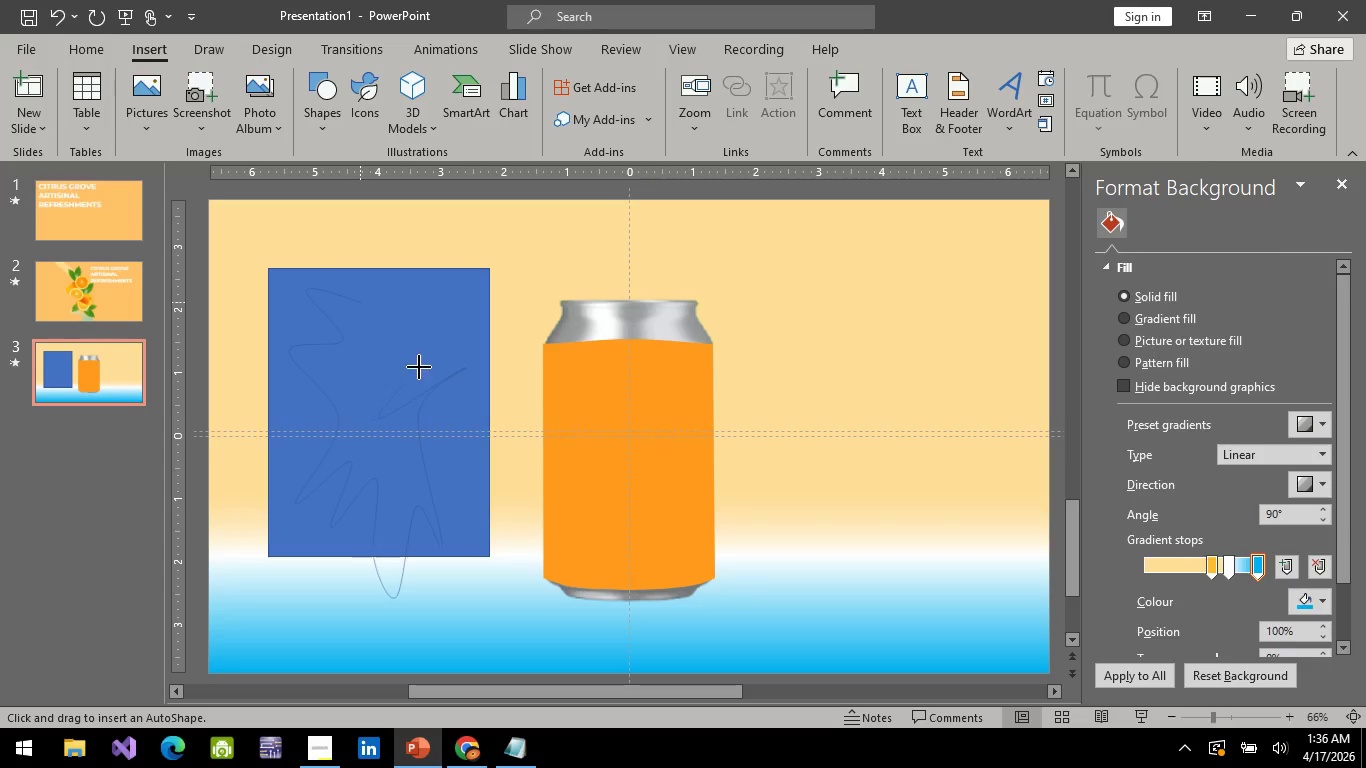 
left_click([422, 342])
 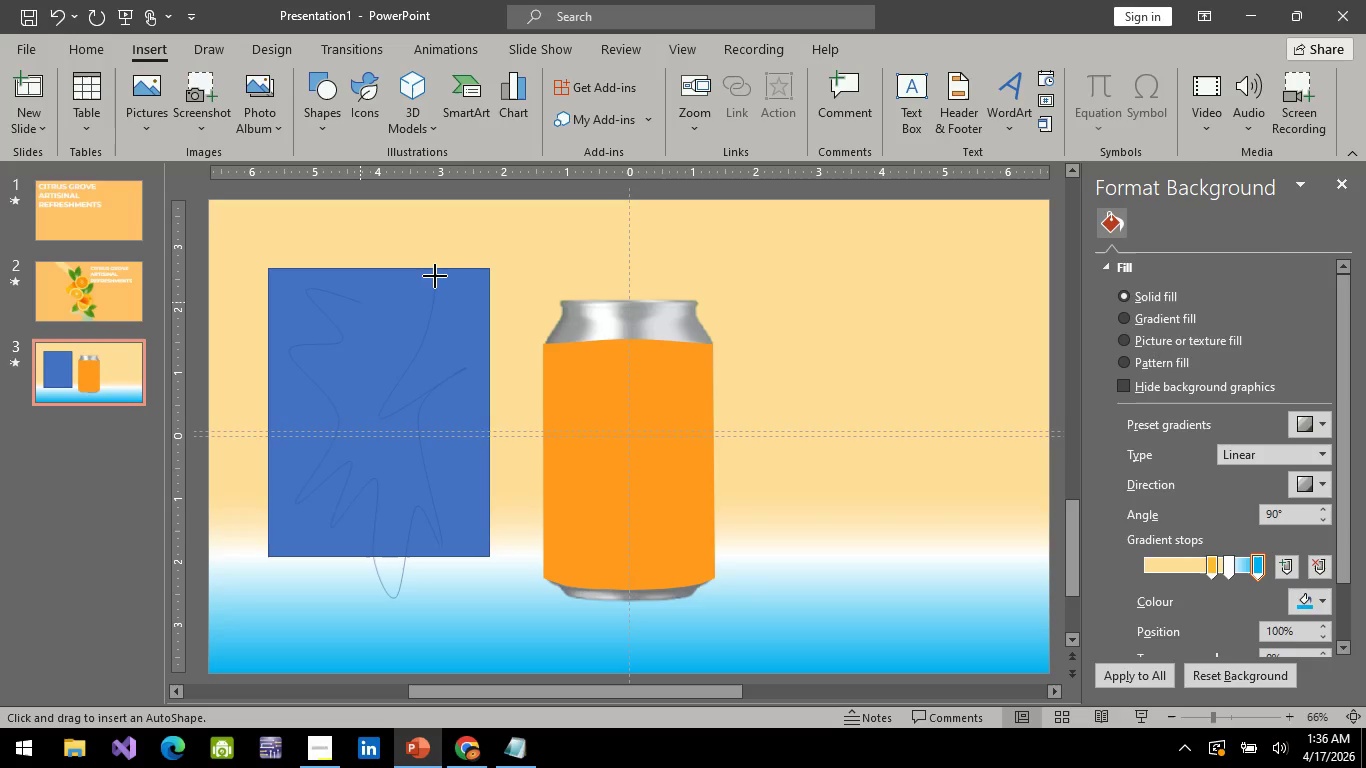 
left_click([435, 276])
 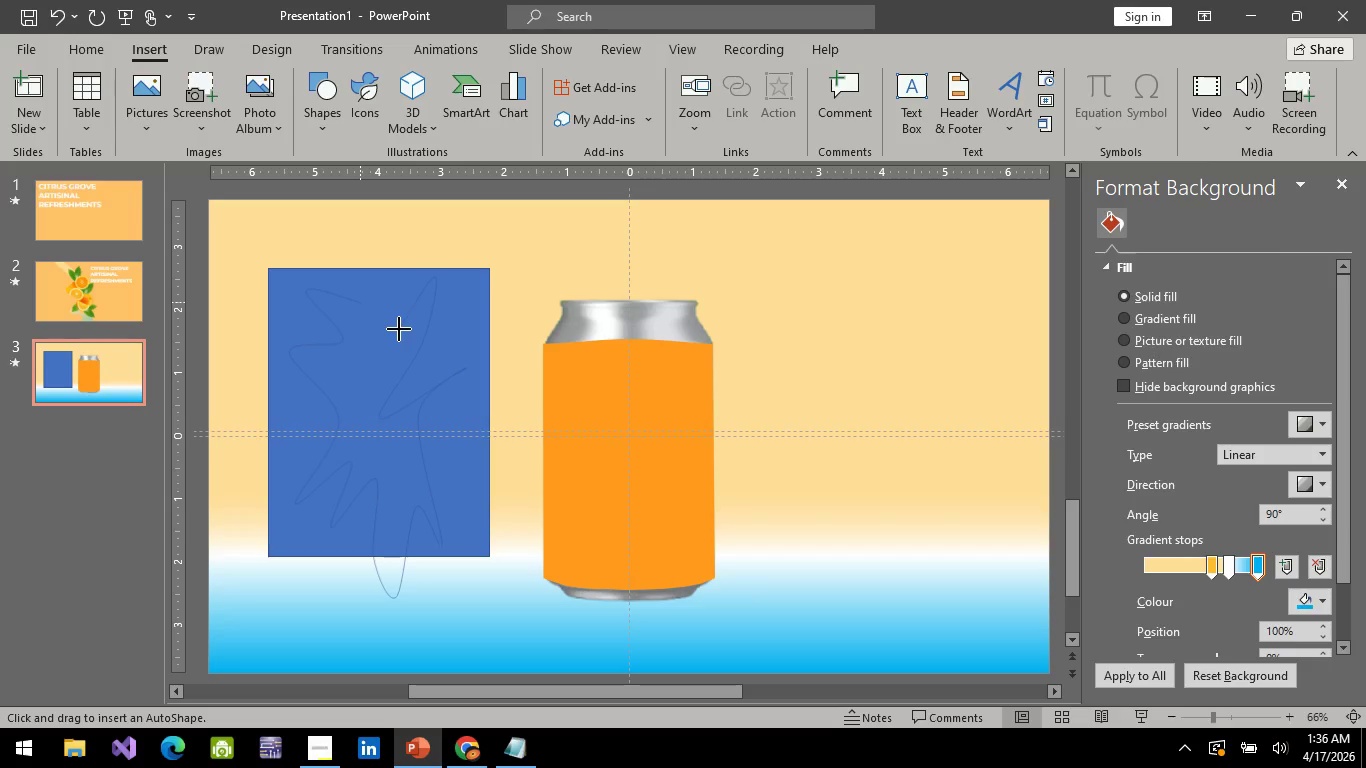 
left_click([399, 329])
 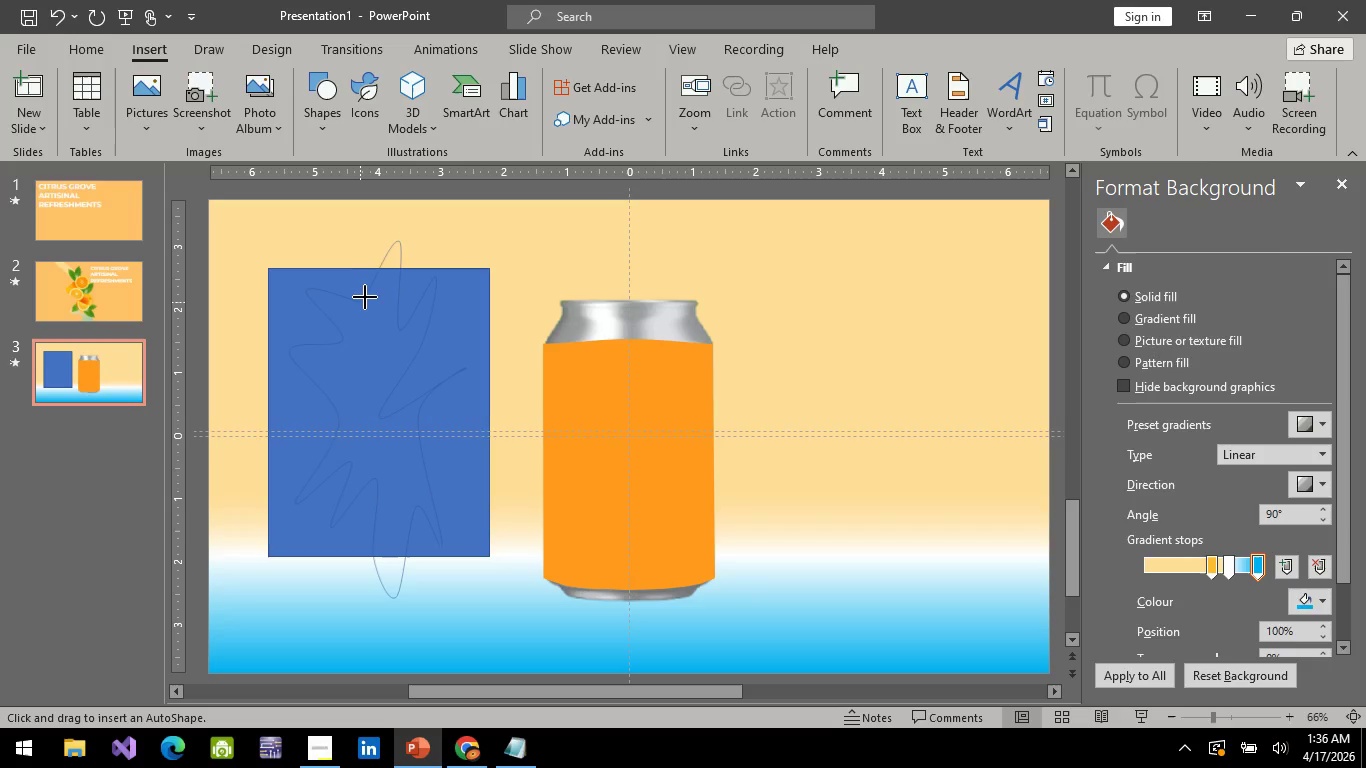 
left_click([363, 305])
 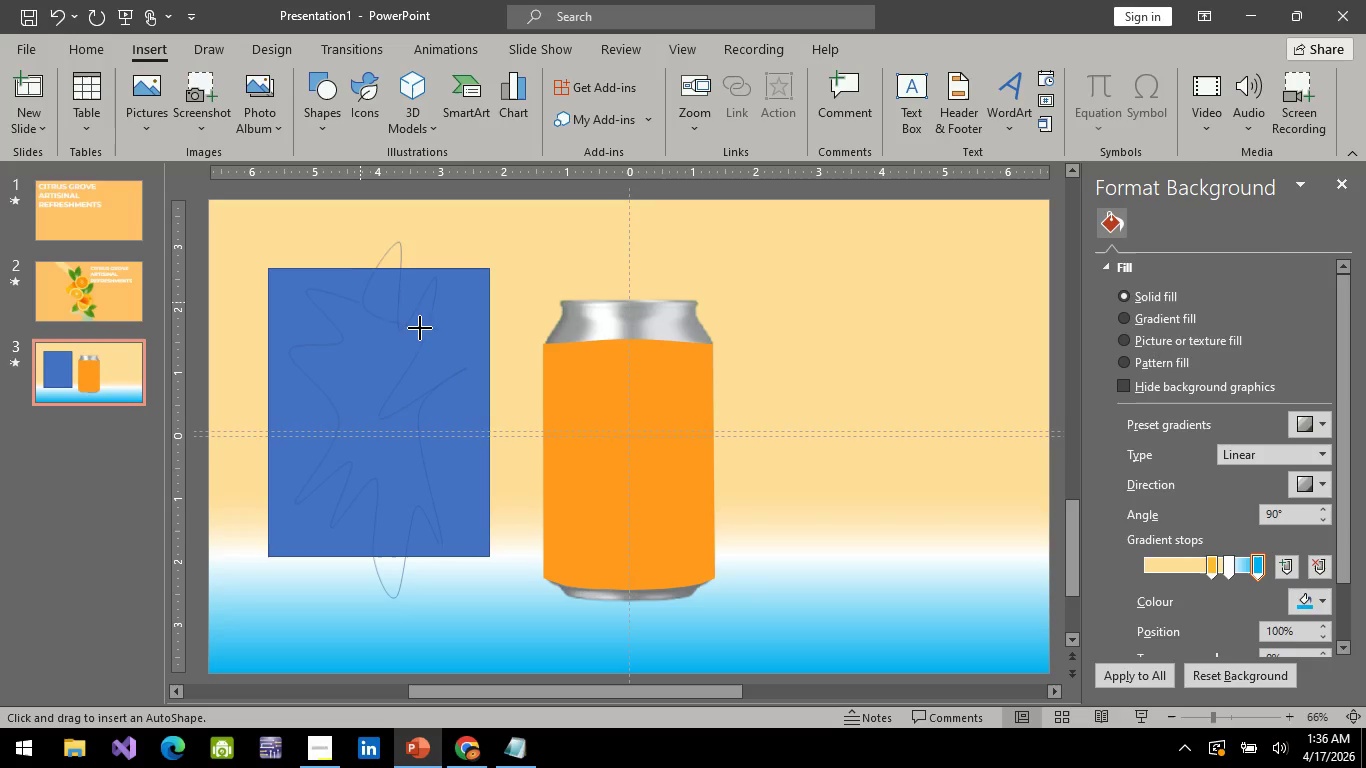 
key(Escape)
 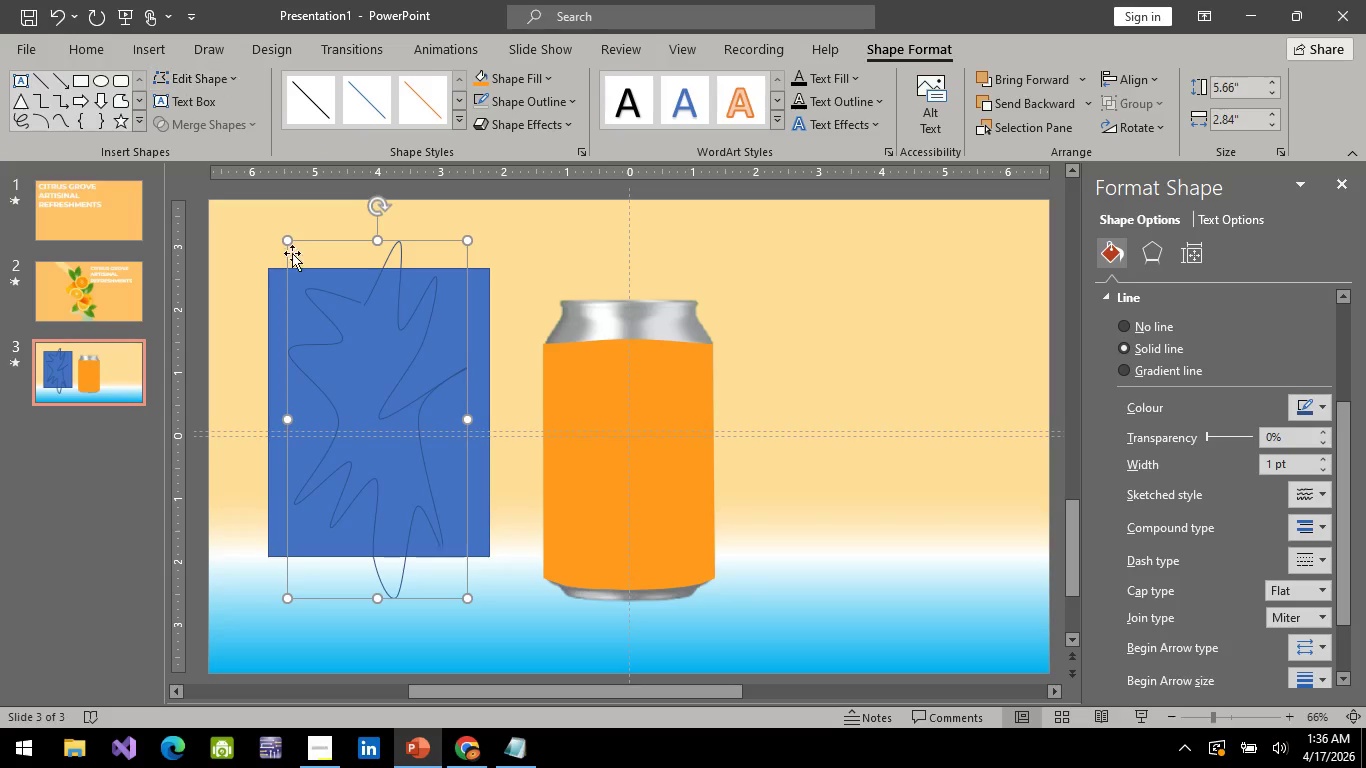 
wait(5.16)
 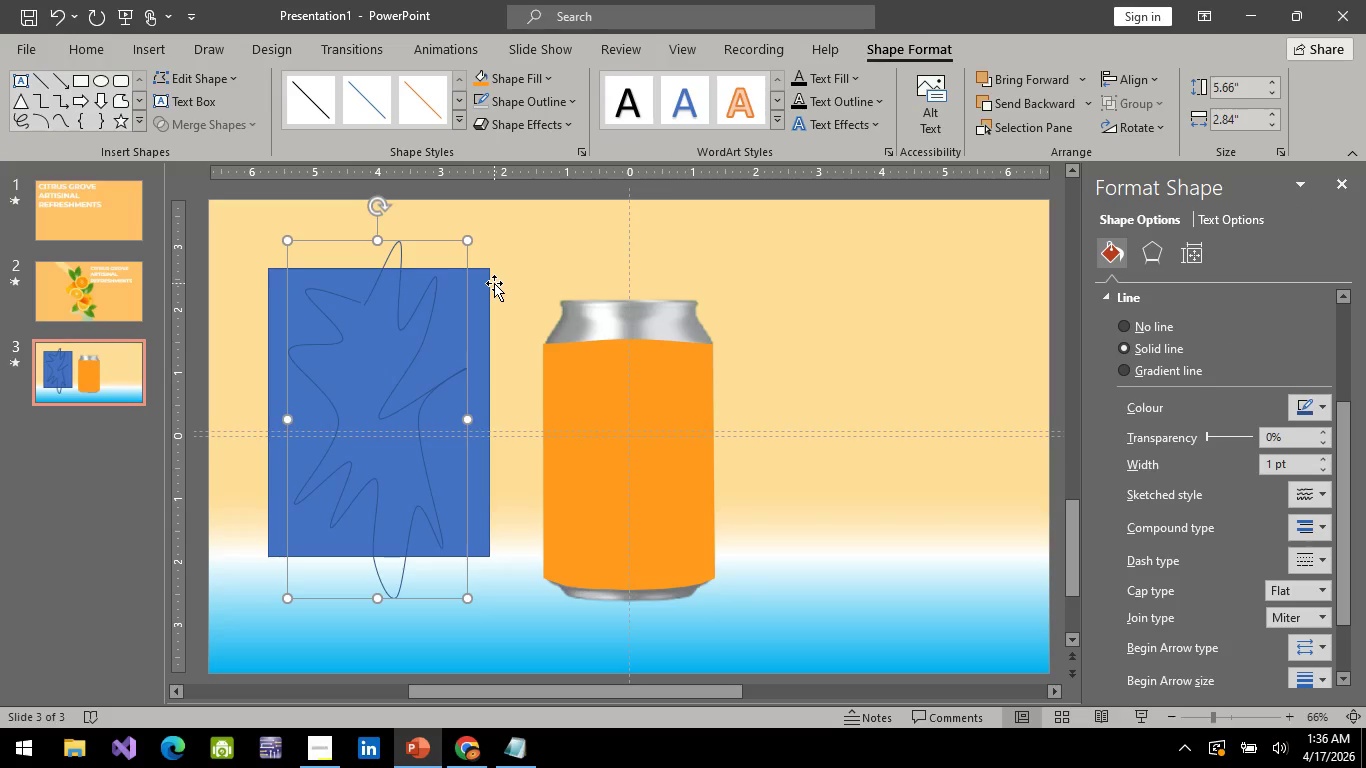 
right_click([477, 335])
 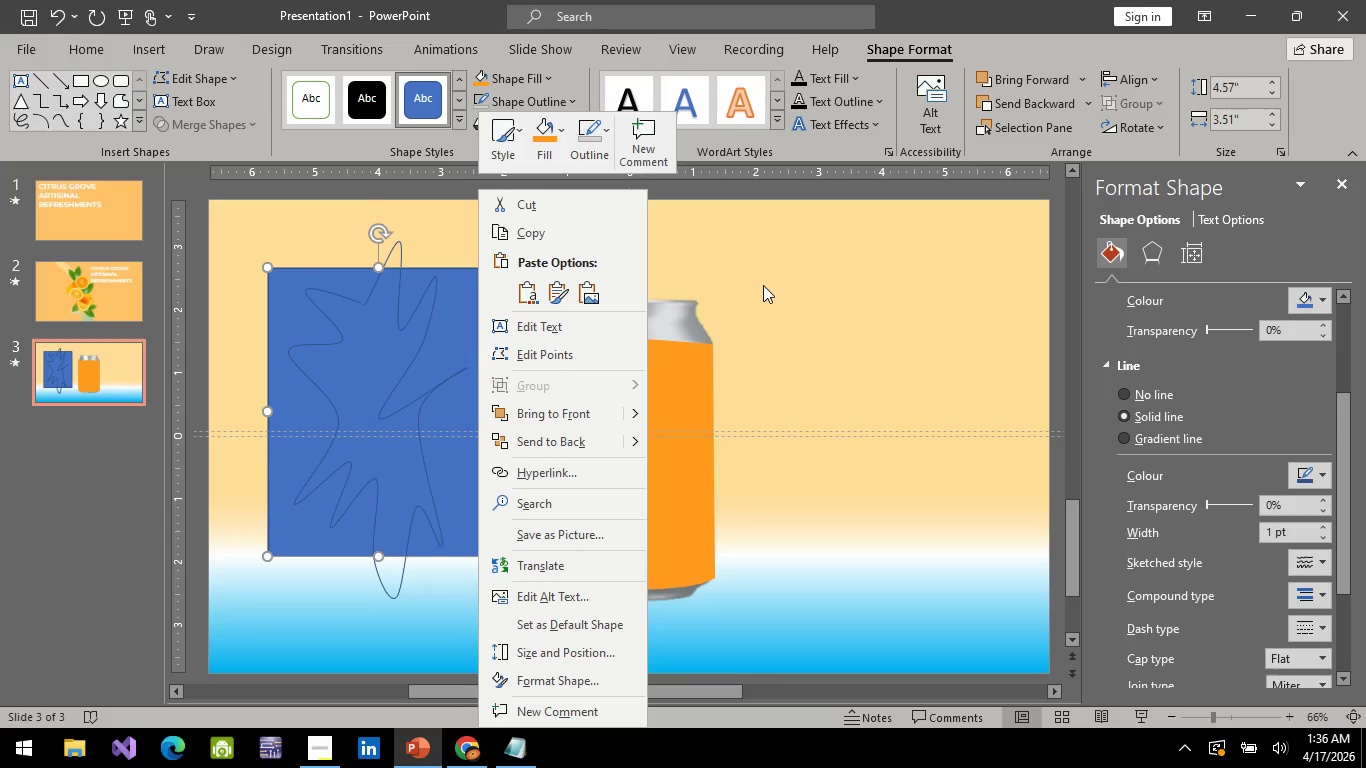 
wait(7.02)
 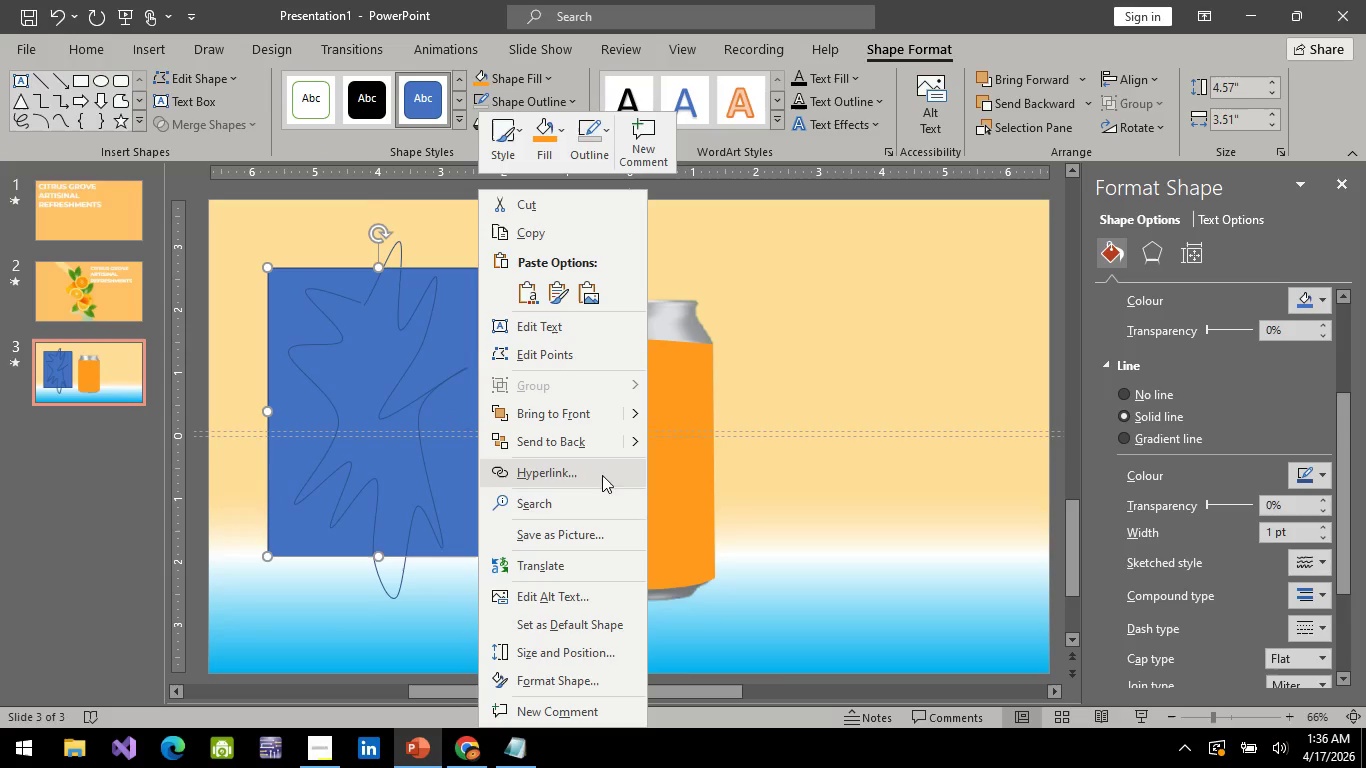 
left_click([200, 124])
 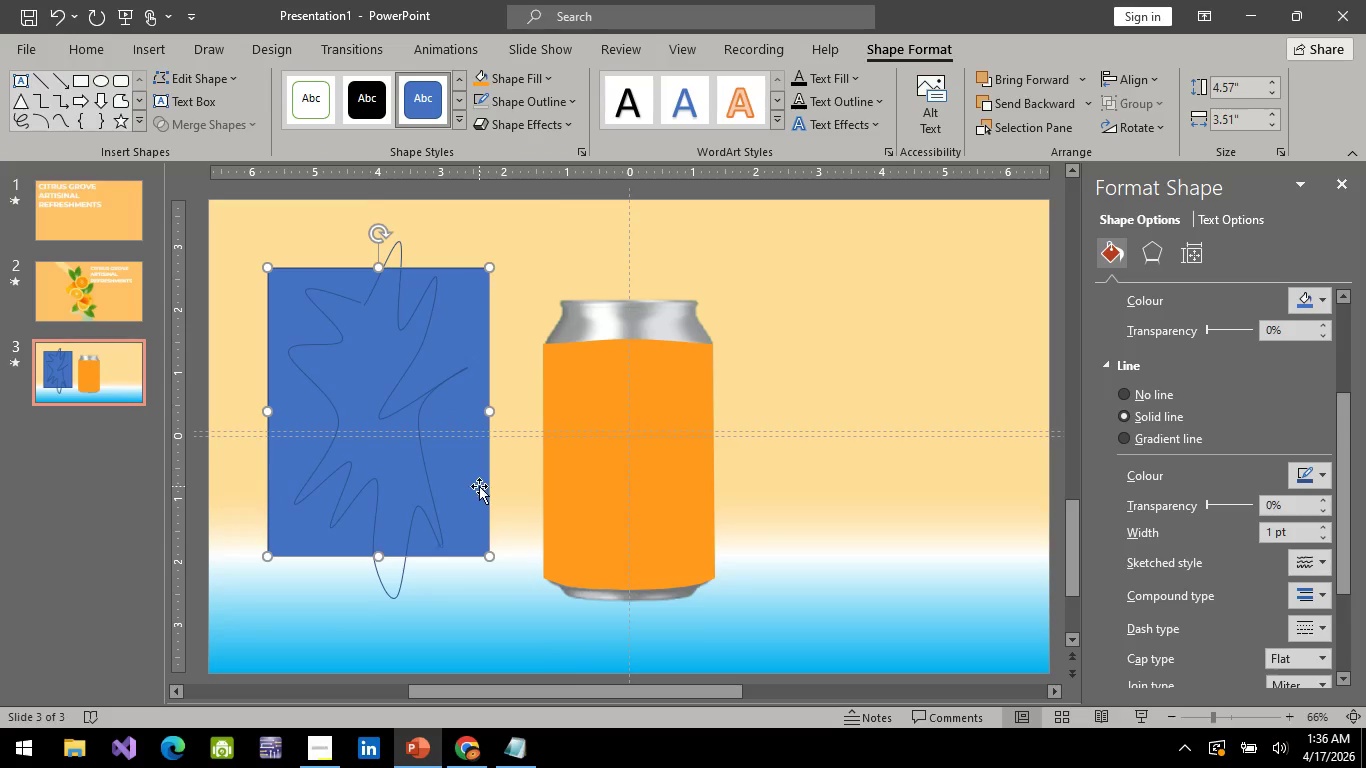 
left_click([479, 486])
 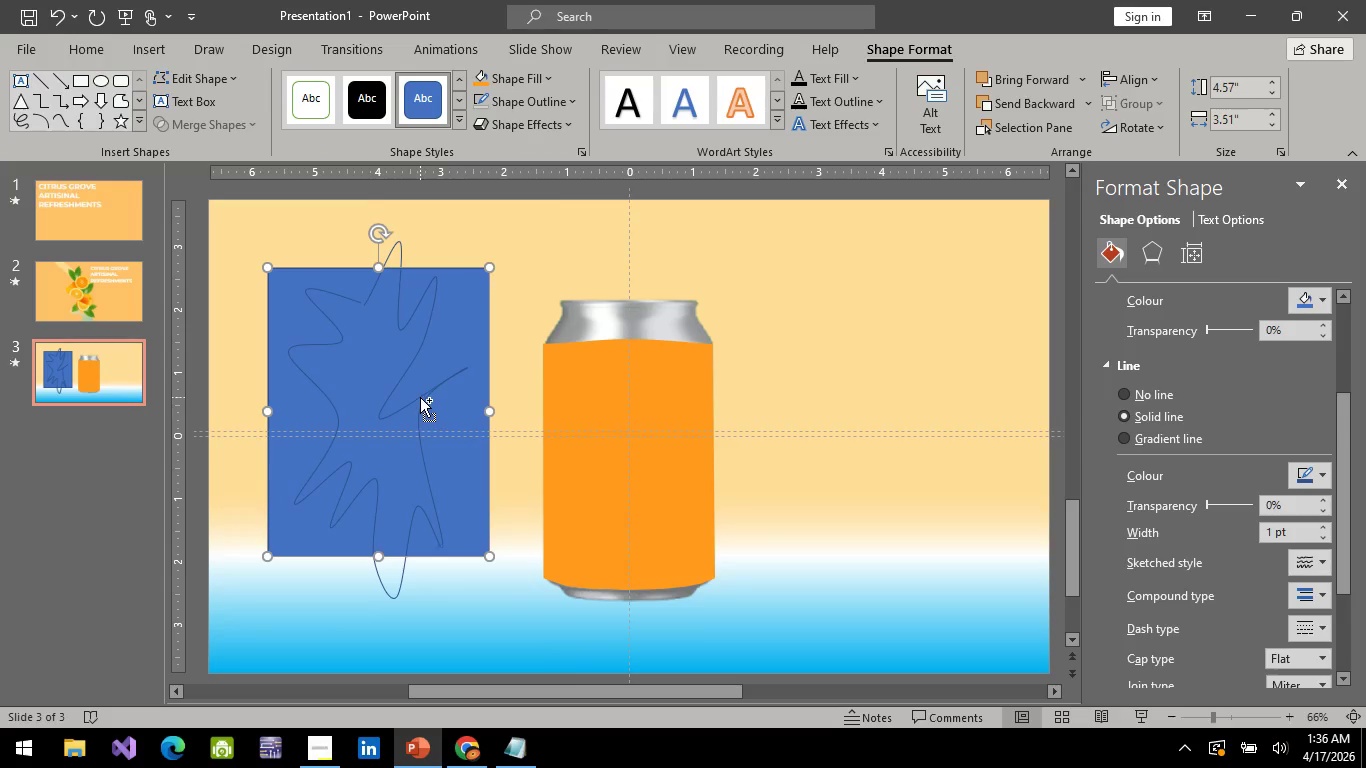 
hold_key(key=ControlLeft, duration=1.51)
left_click([384, 404])
 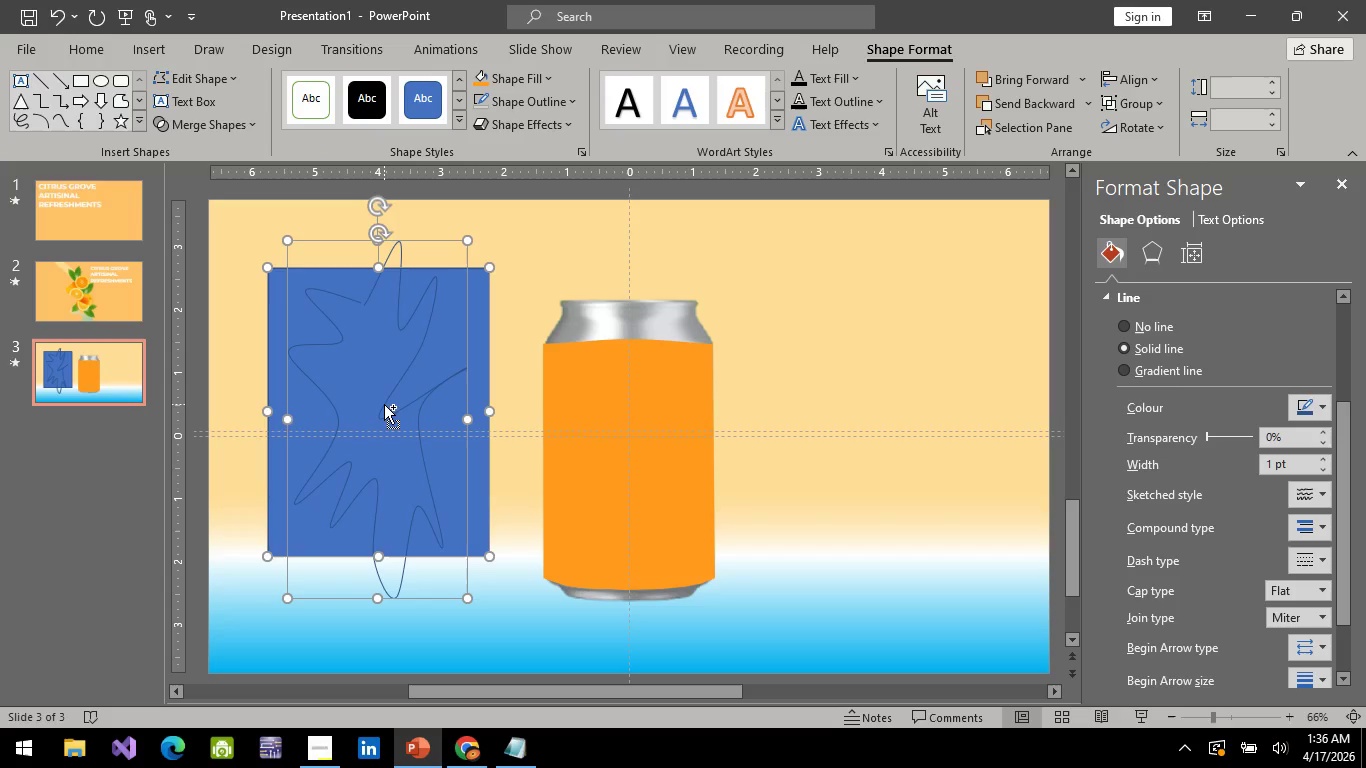 
hold_key(key=ControlLeft, duration=0.38)
 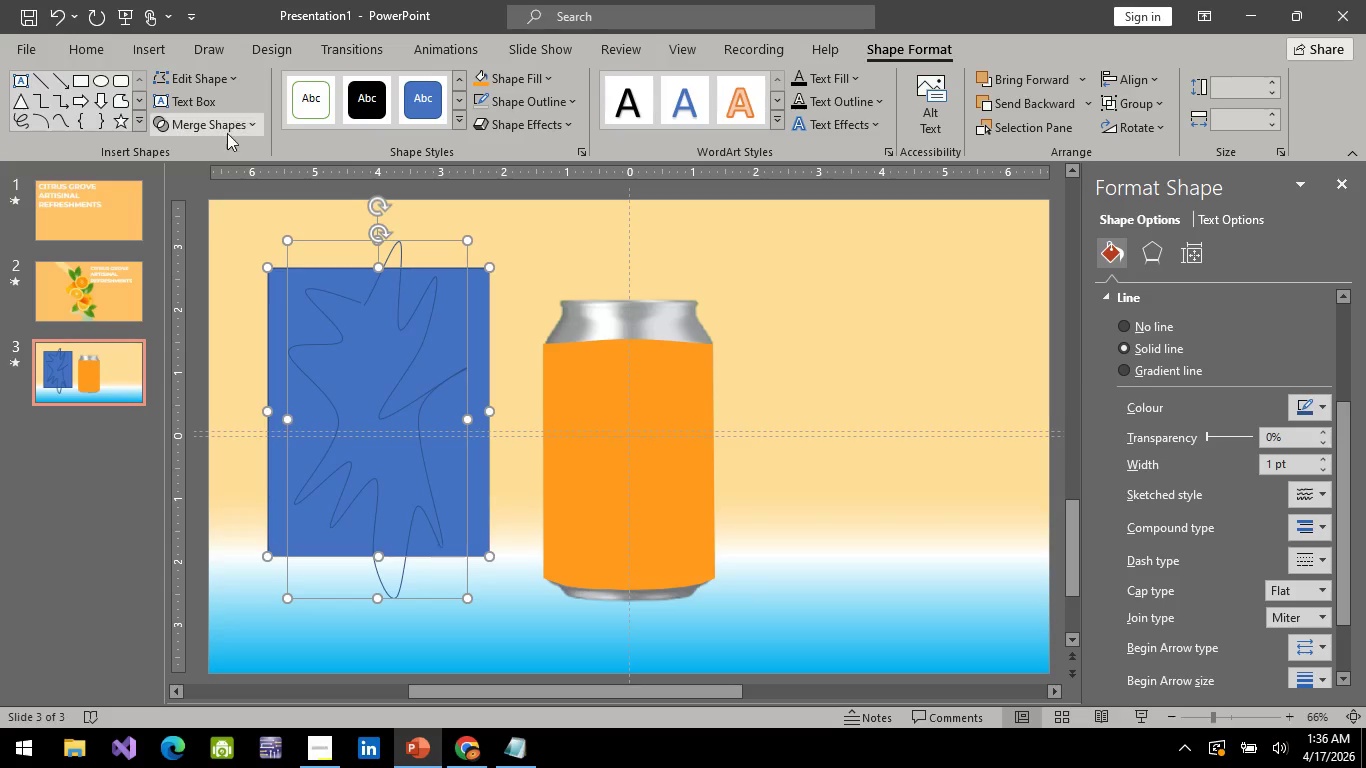 
left_click([227, 133])
 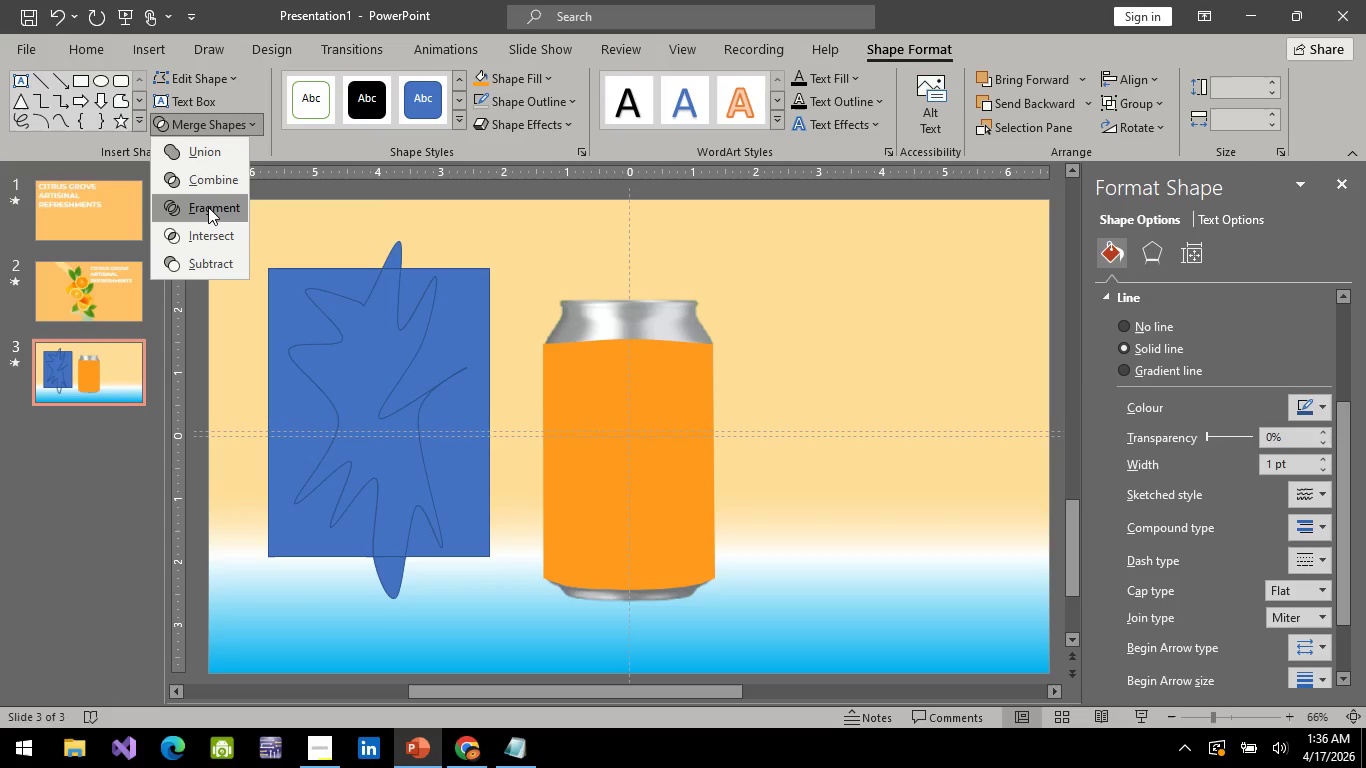 
left_click([208, 207])
 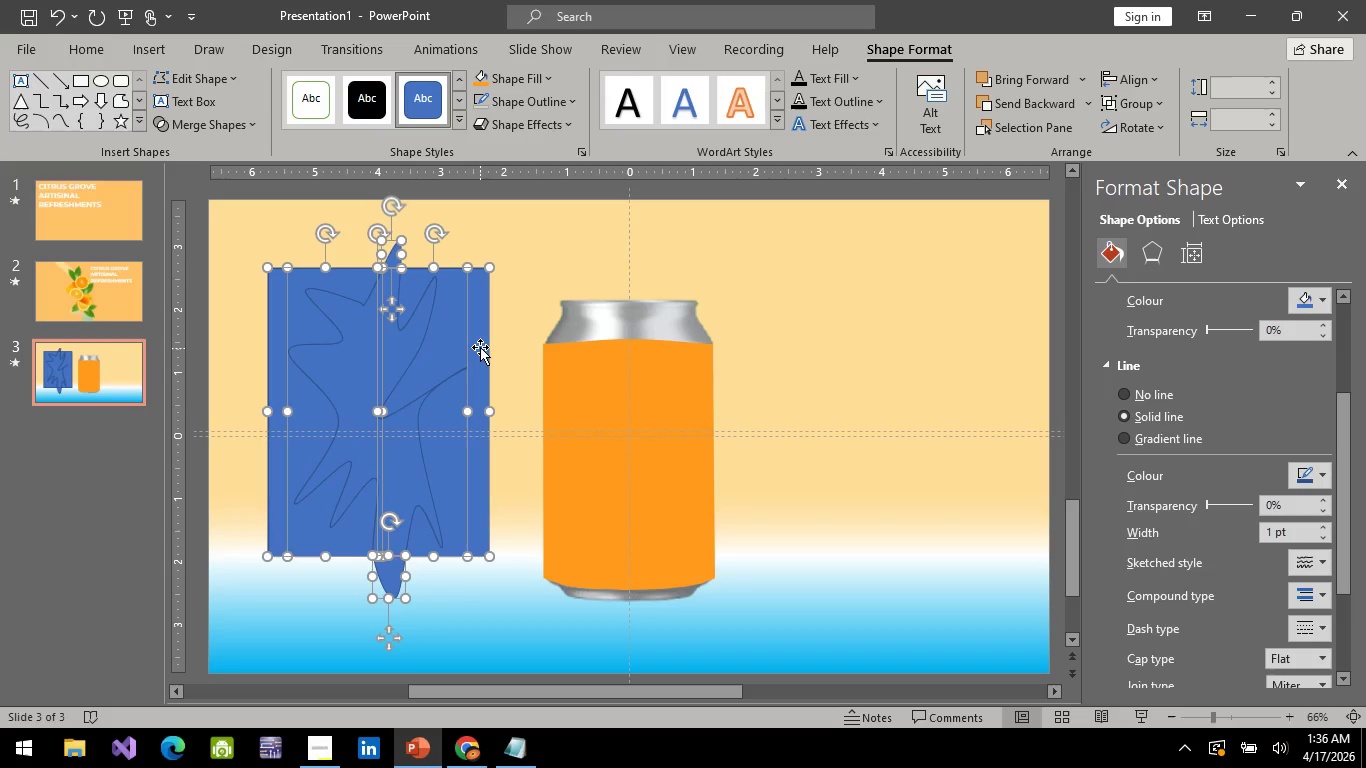 
left_click([480, 347])
 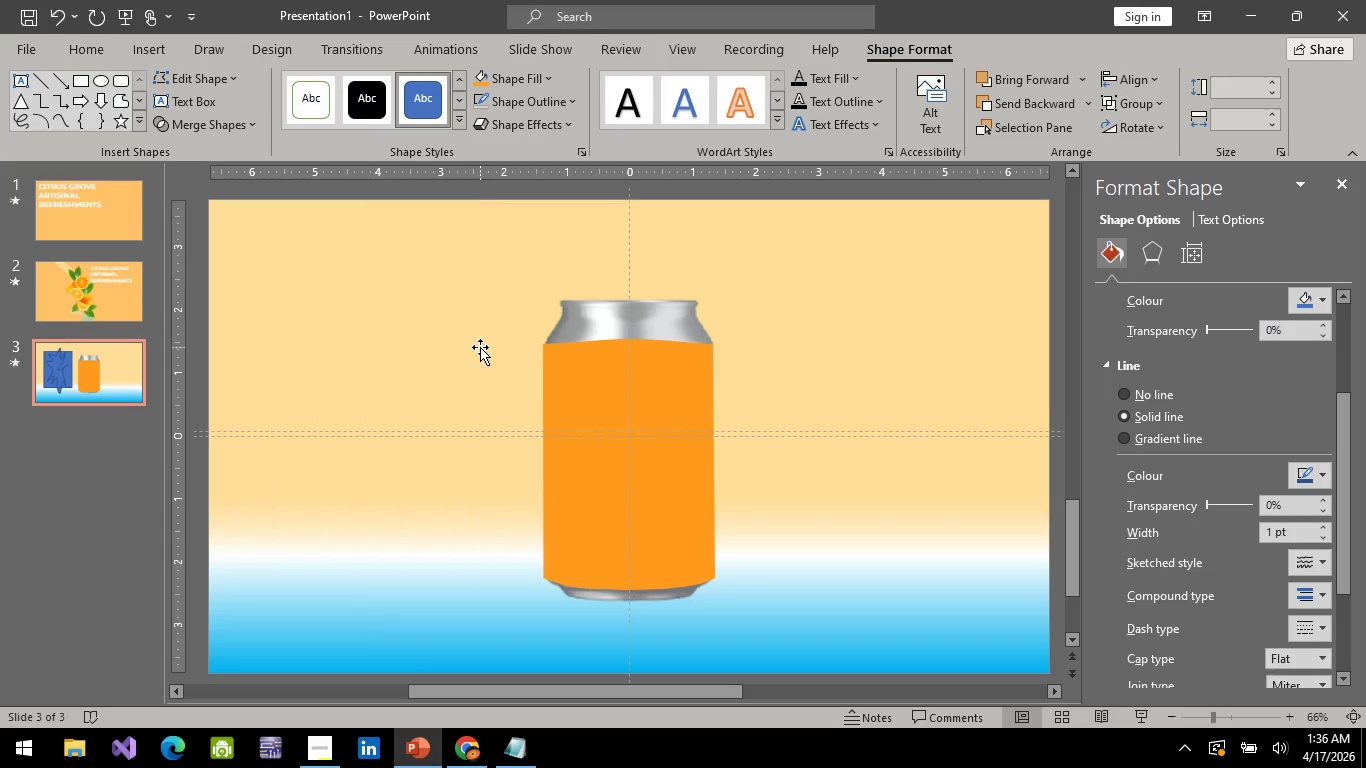 
key(Delete)
 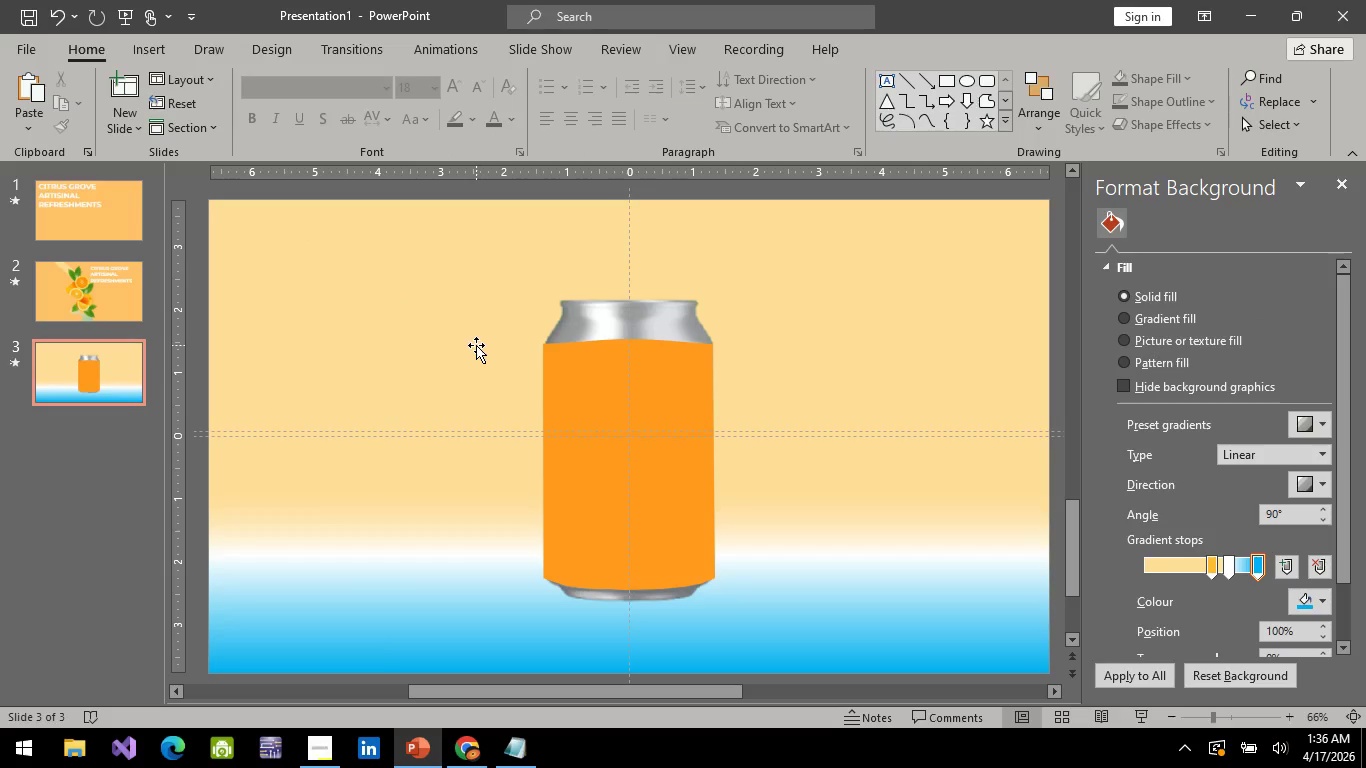 
key(Control+ControlLeft)
 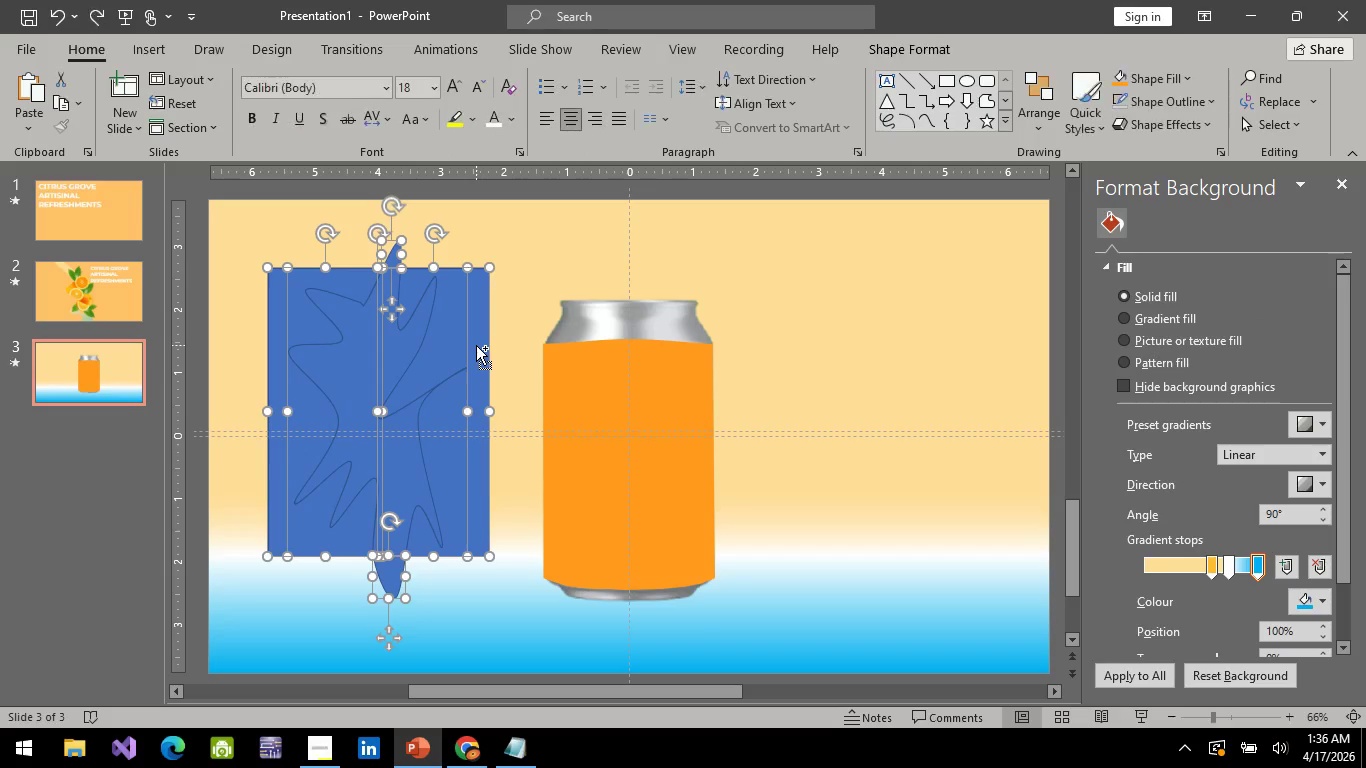 
key(Control+Z)
 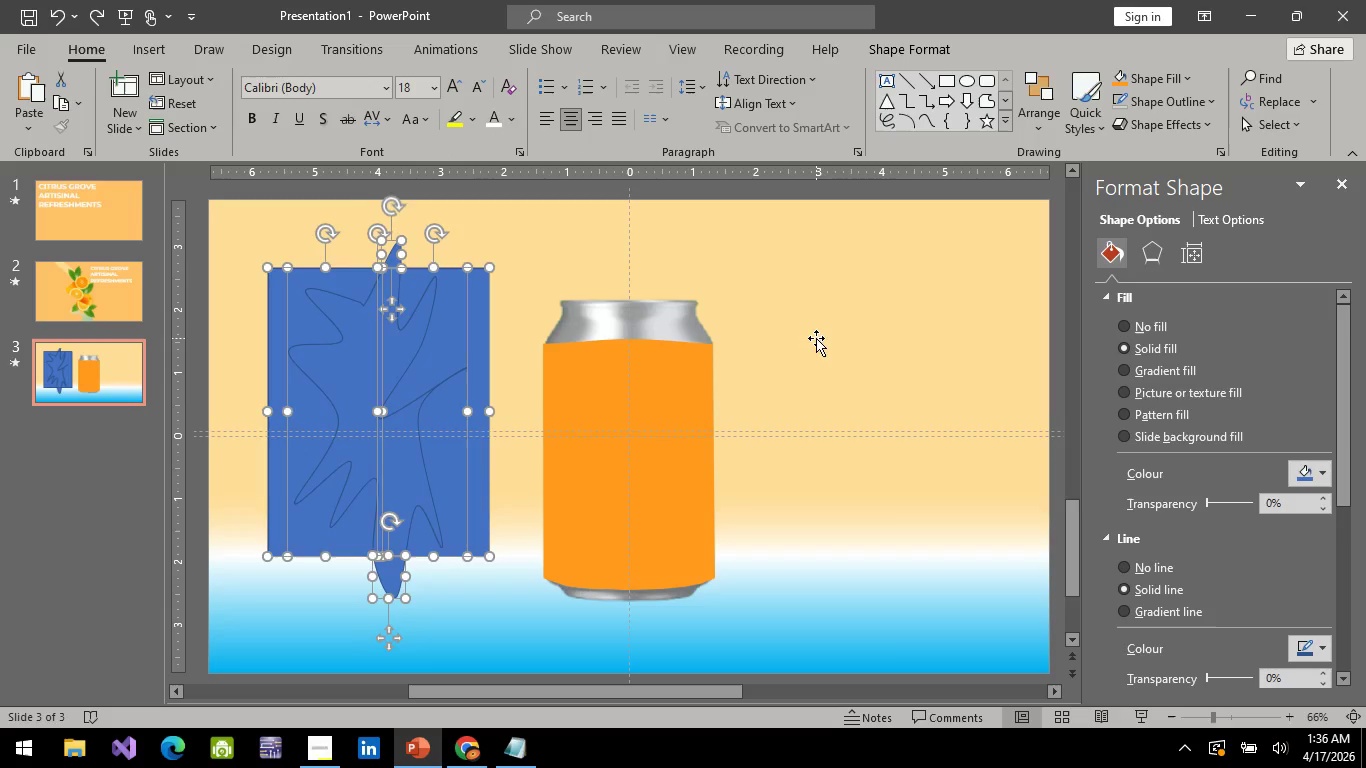 
left_click([816, 338])
 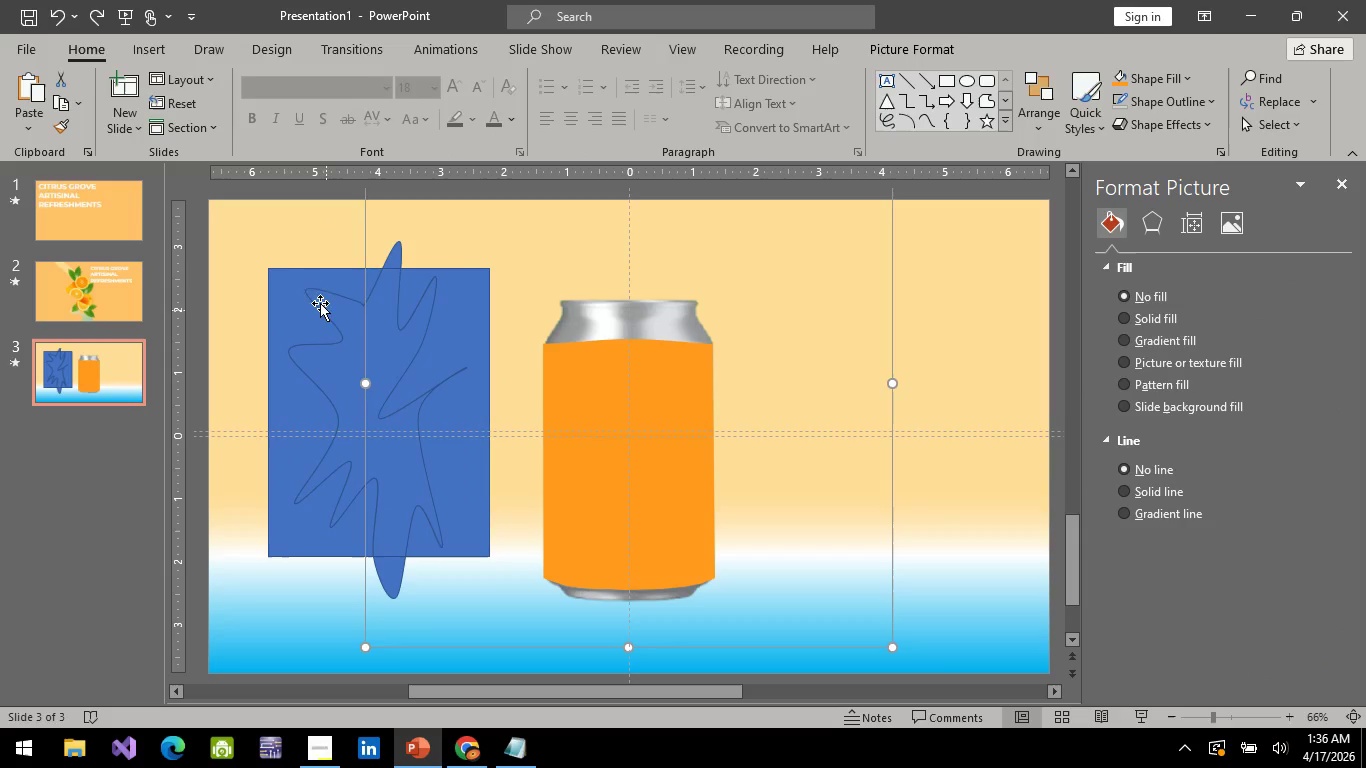 
left_click([313, 296])
 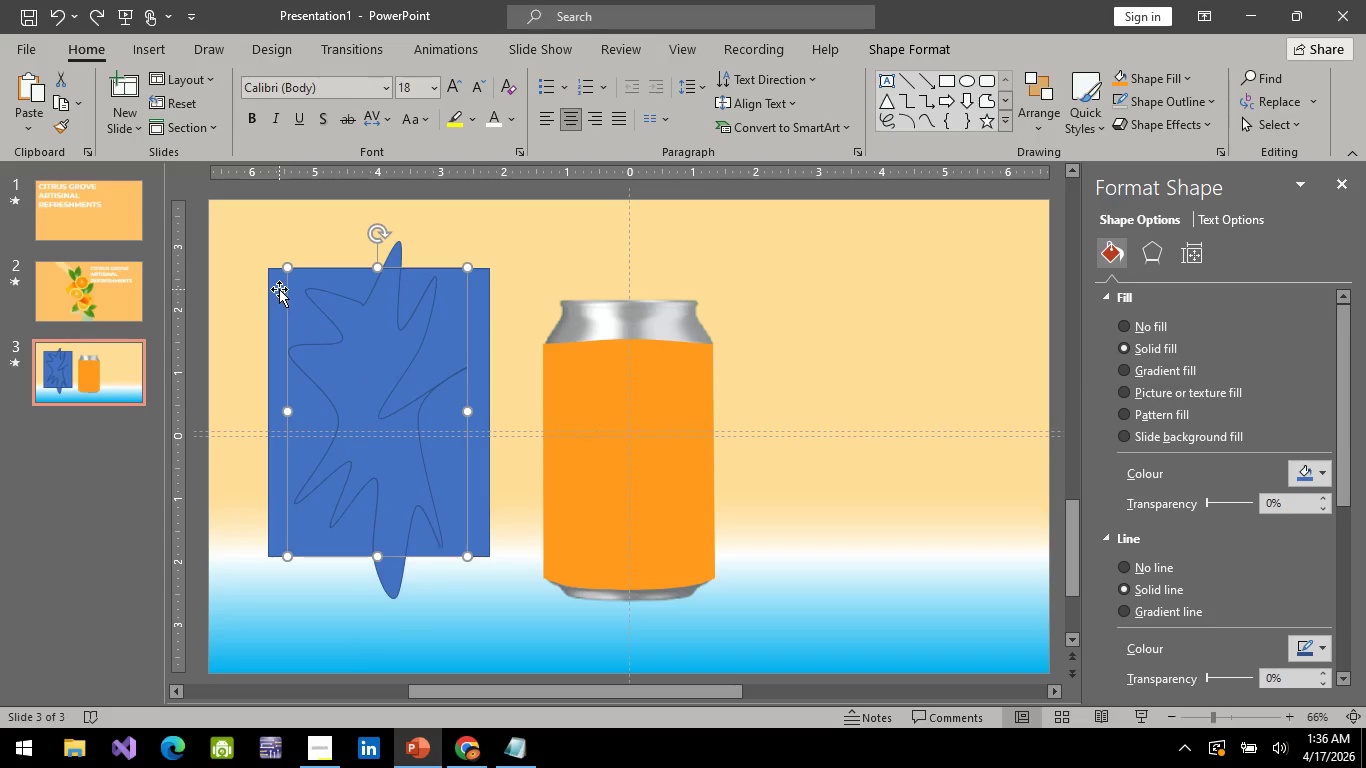 
left_click([279, 289])
 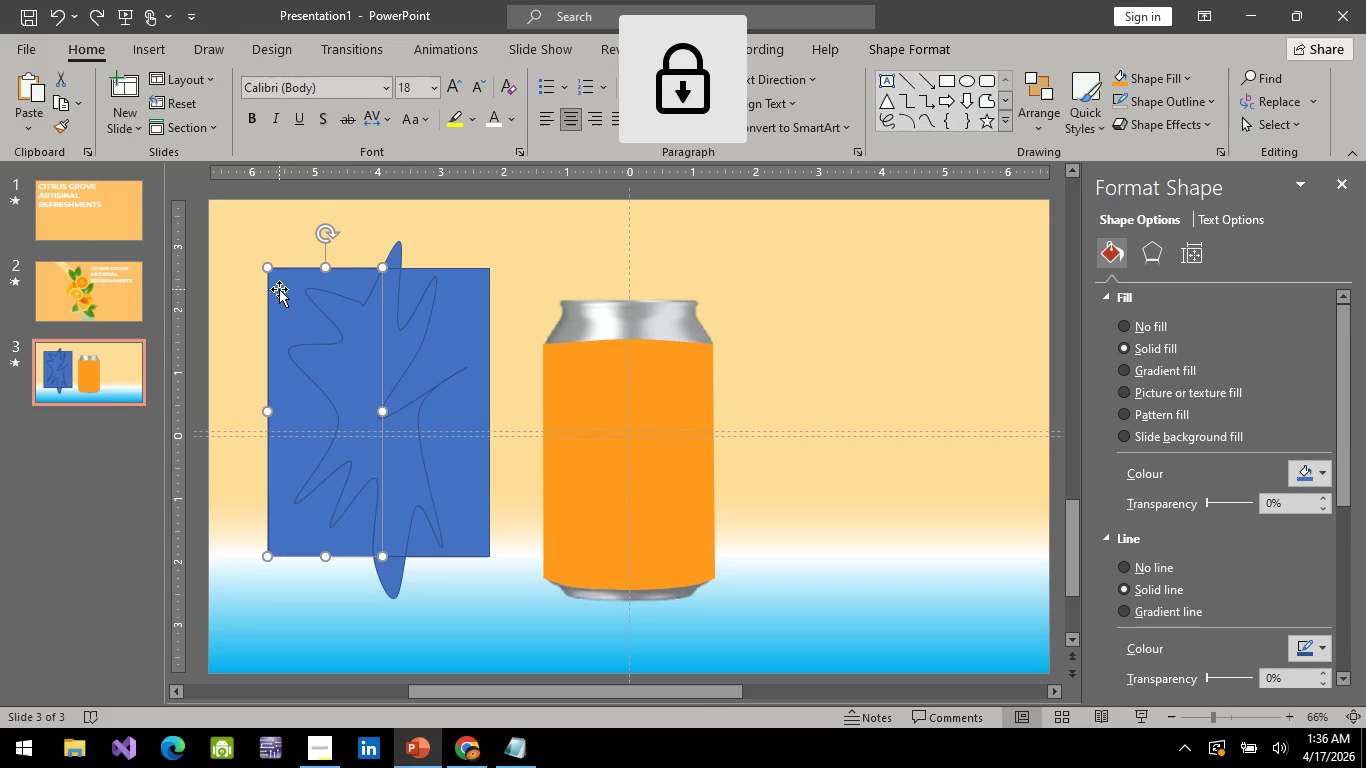 
key(ScrollLock)
 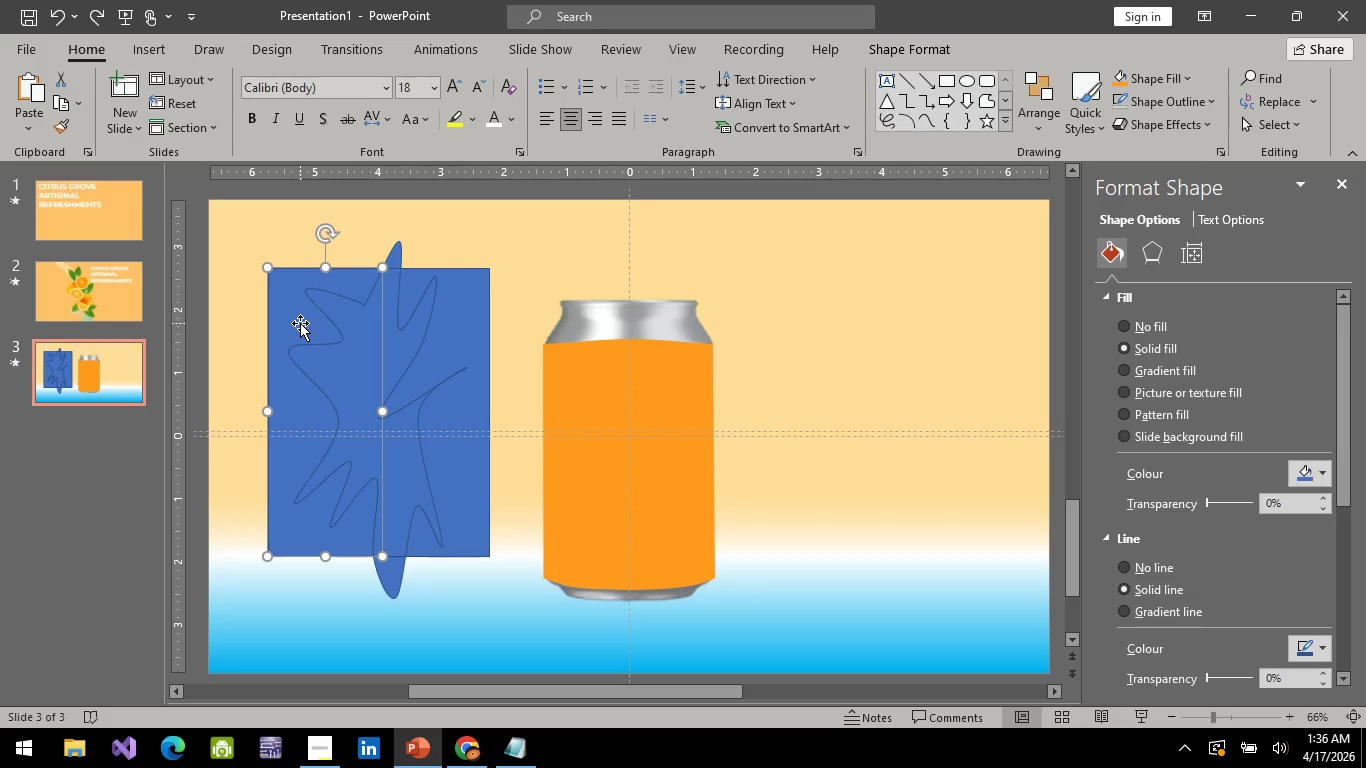 
key(Backspace)
 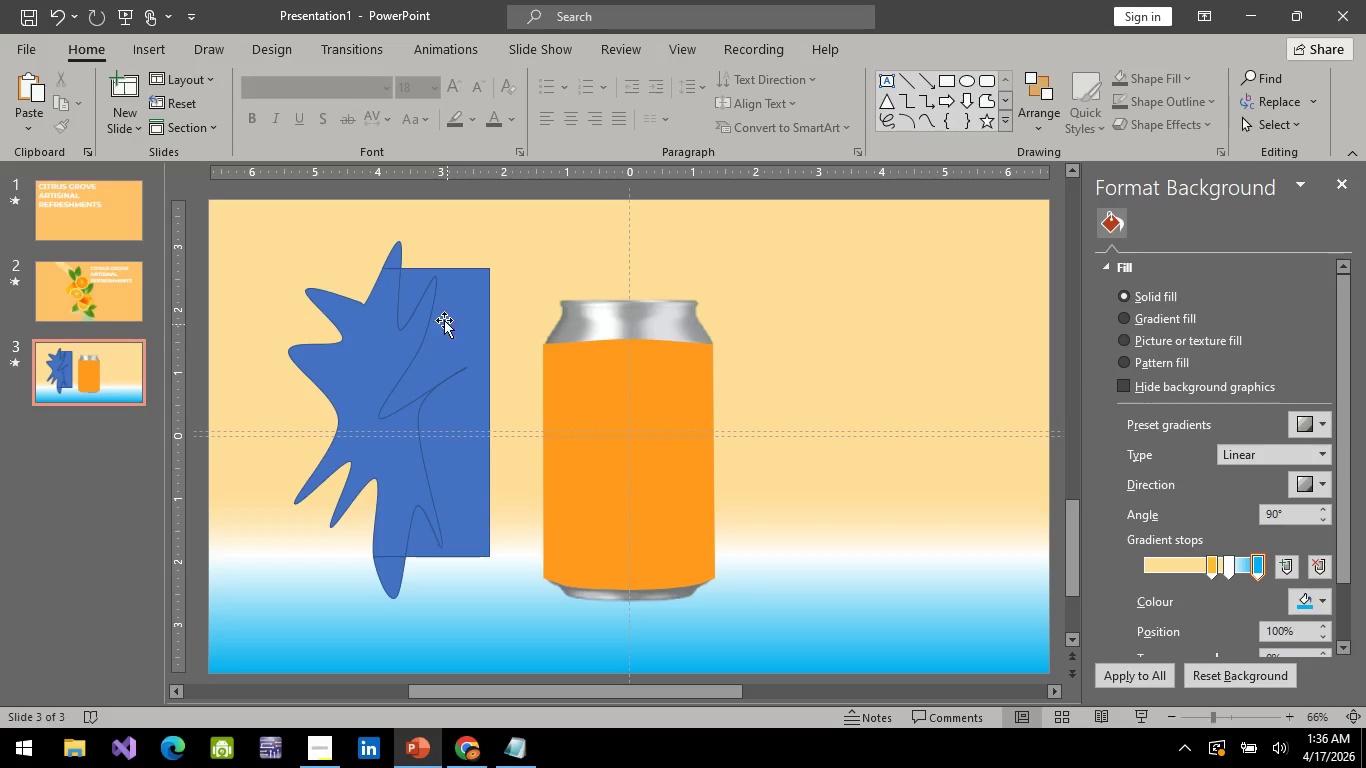 
left_click([444, 320])
 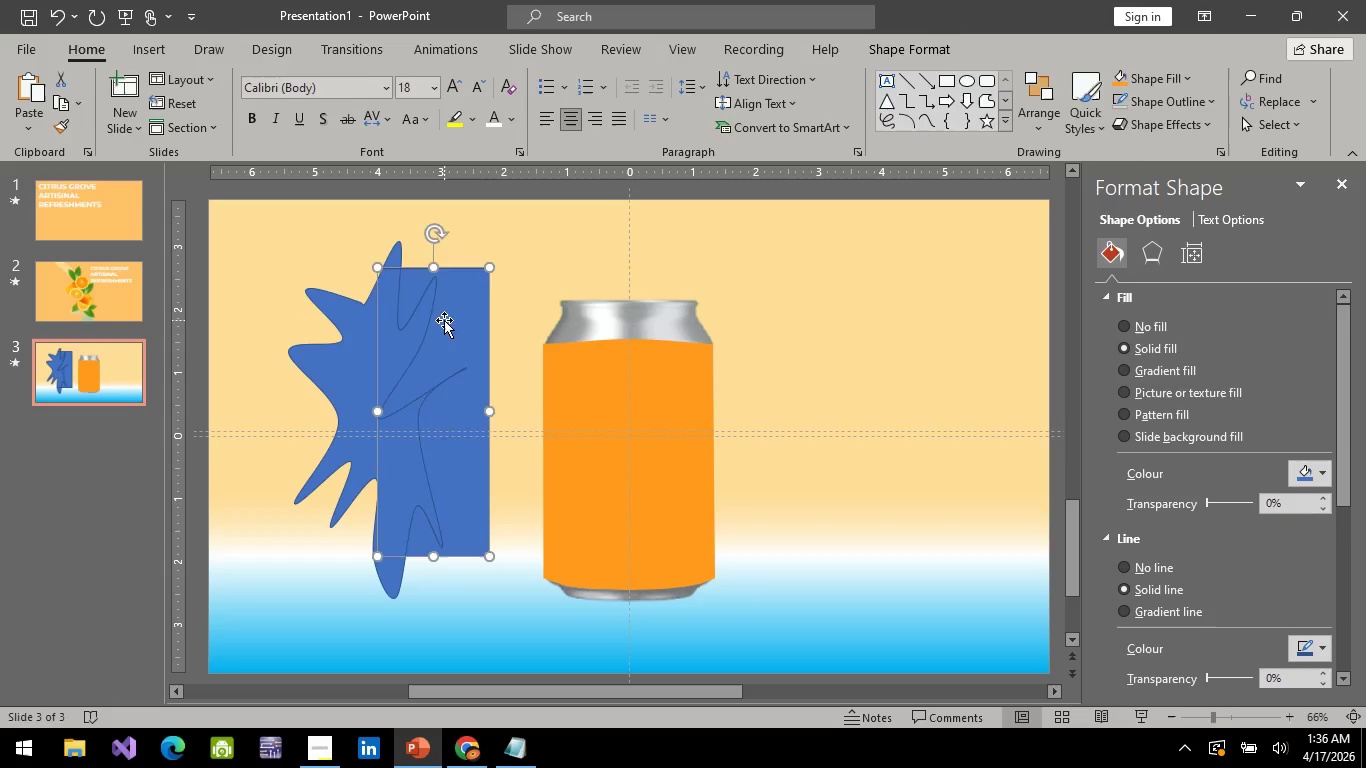 
key(Backspace)
 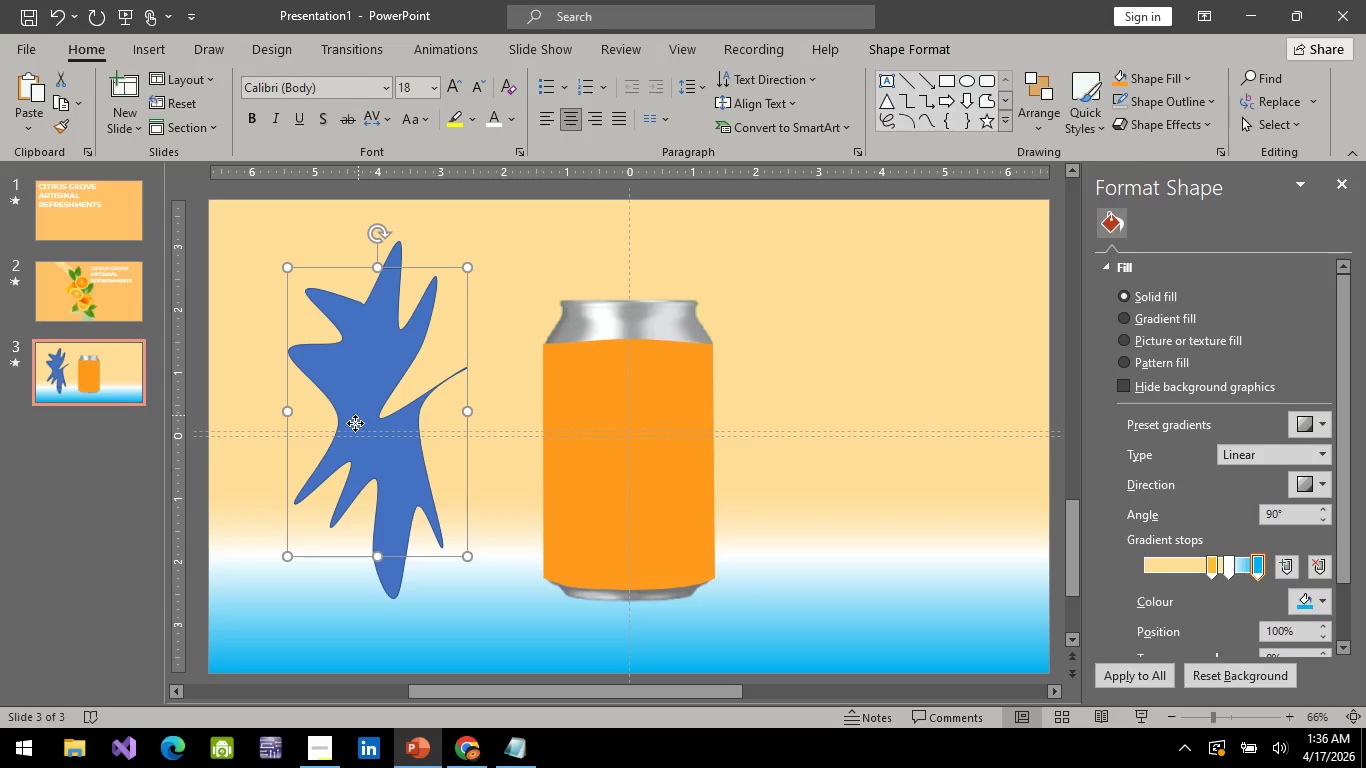 
left_click_drag(start_coordinate=[345, 439], to_coordinate=[606, 336])
 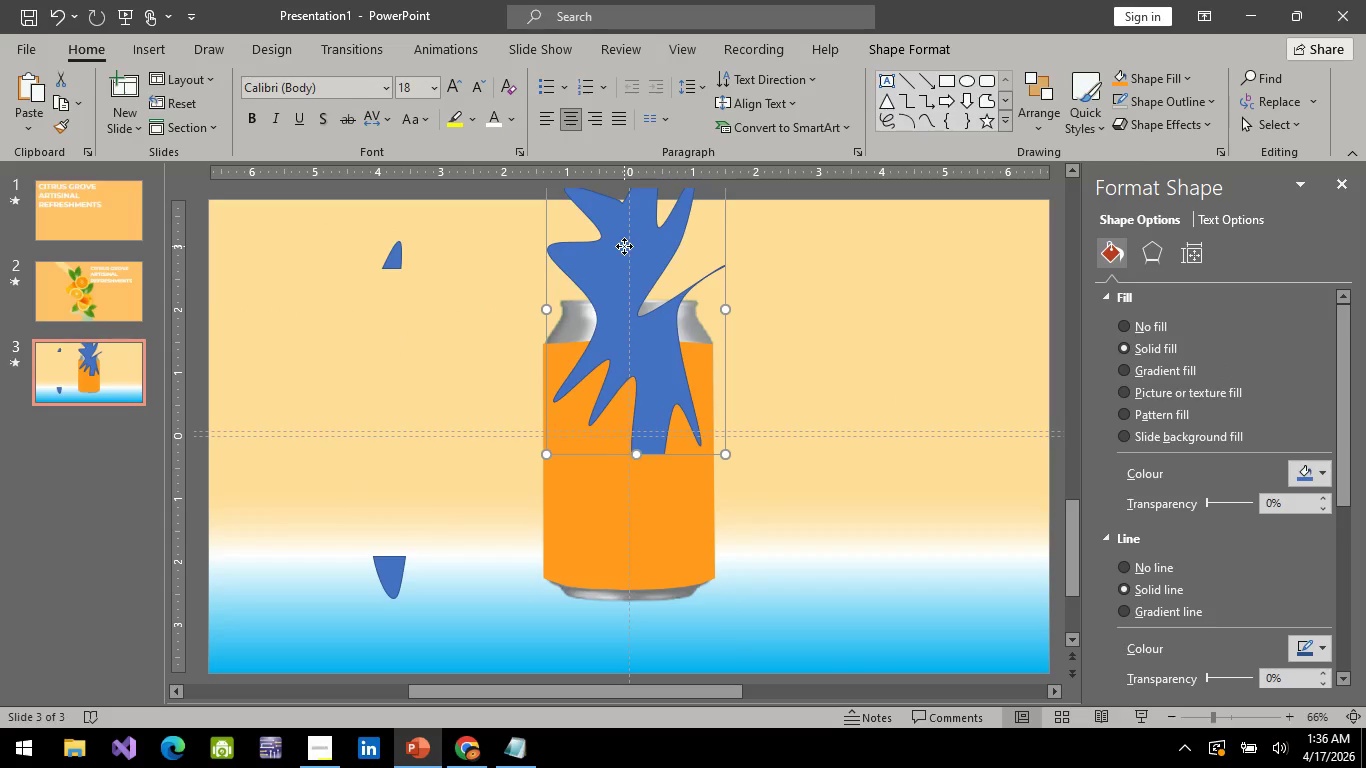 
right_click([624, 246])
 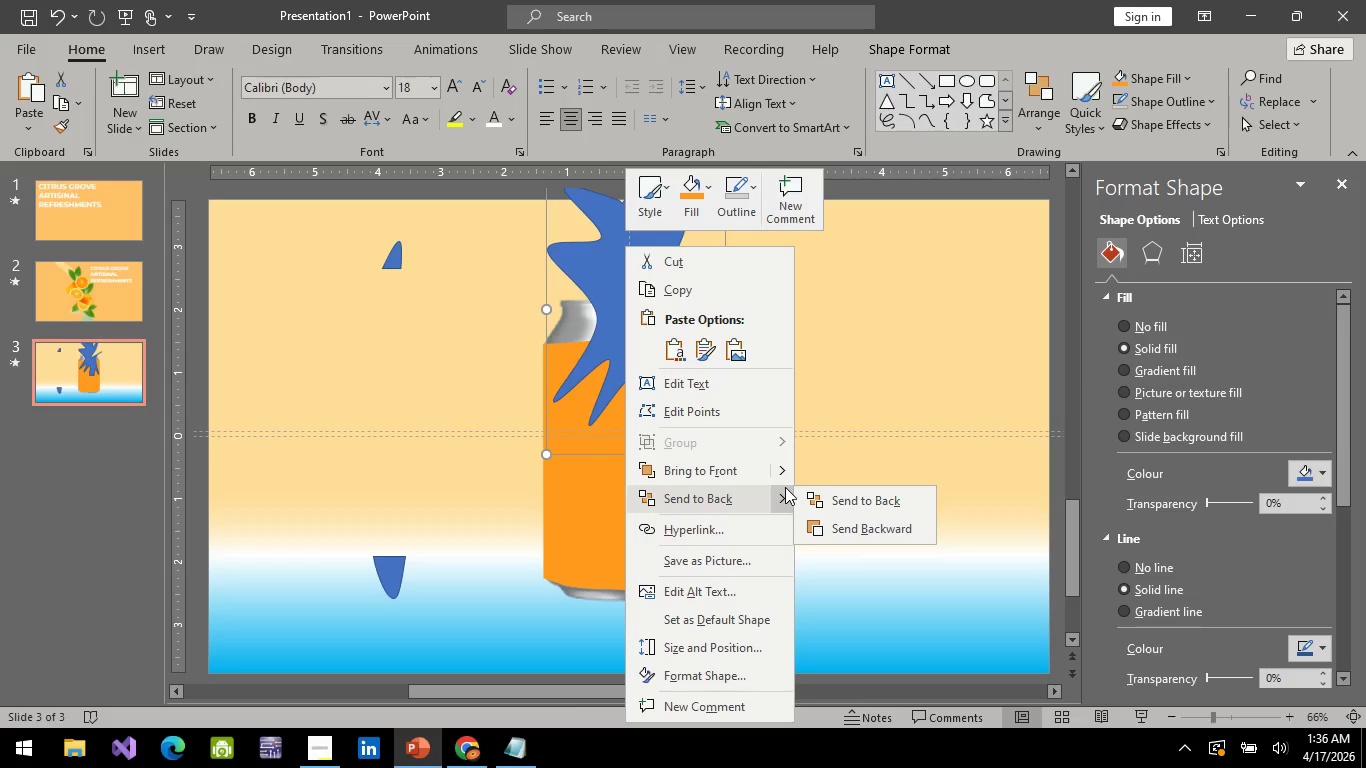 
wait(5.42)
 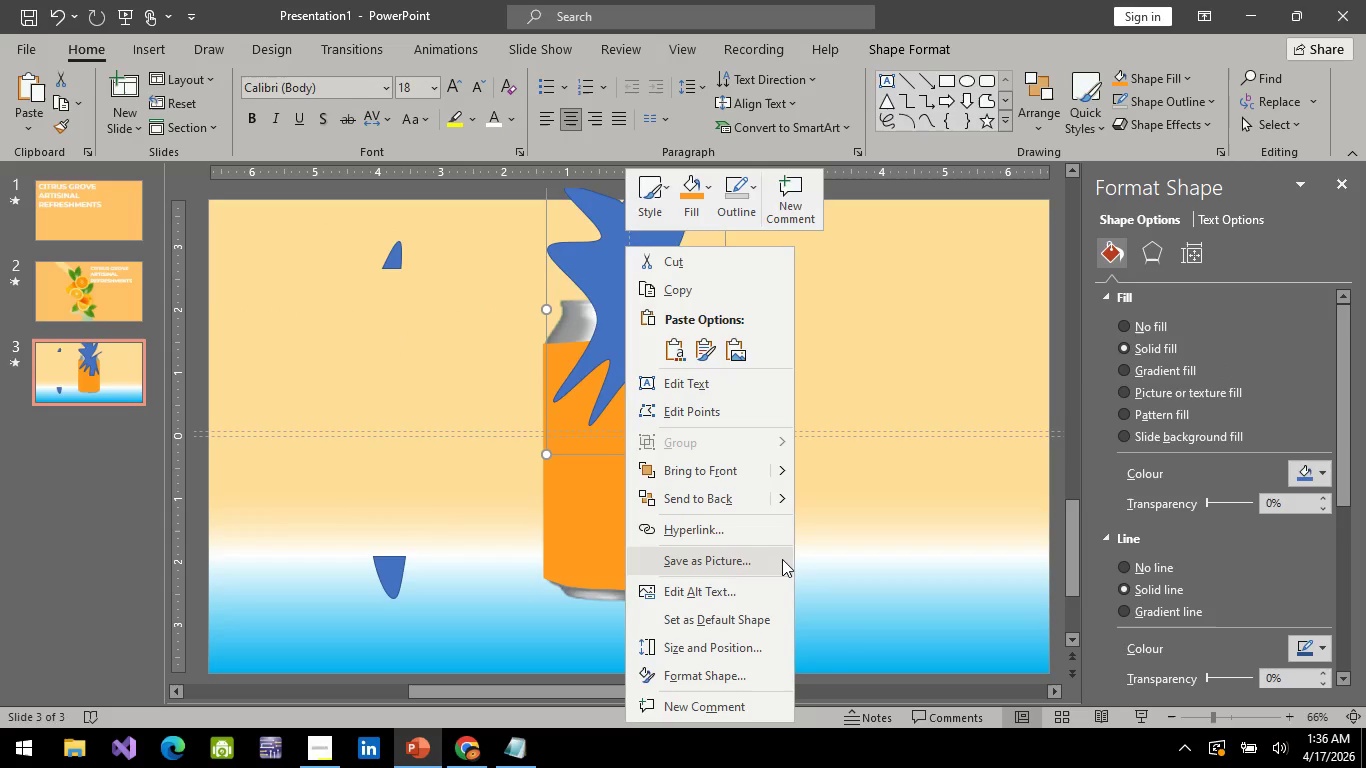 
left_click([867, 500])
 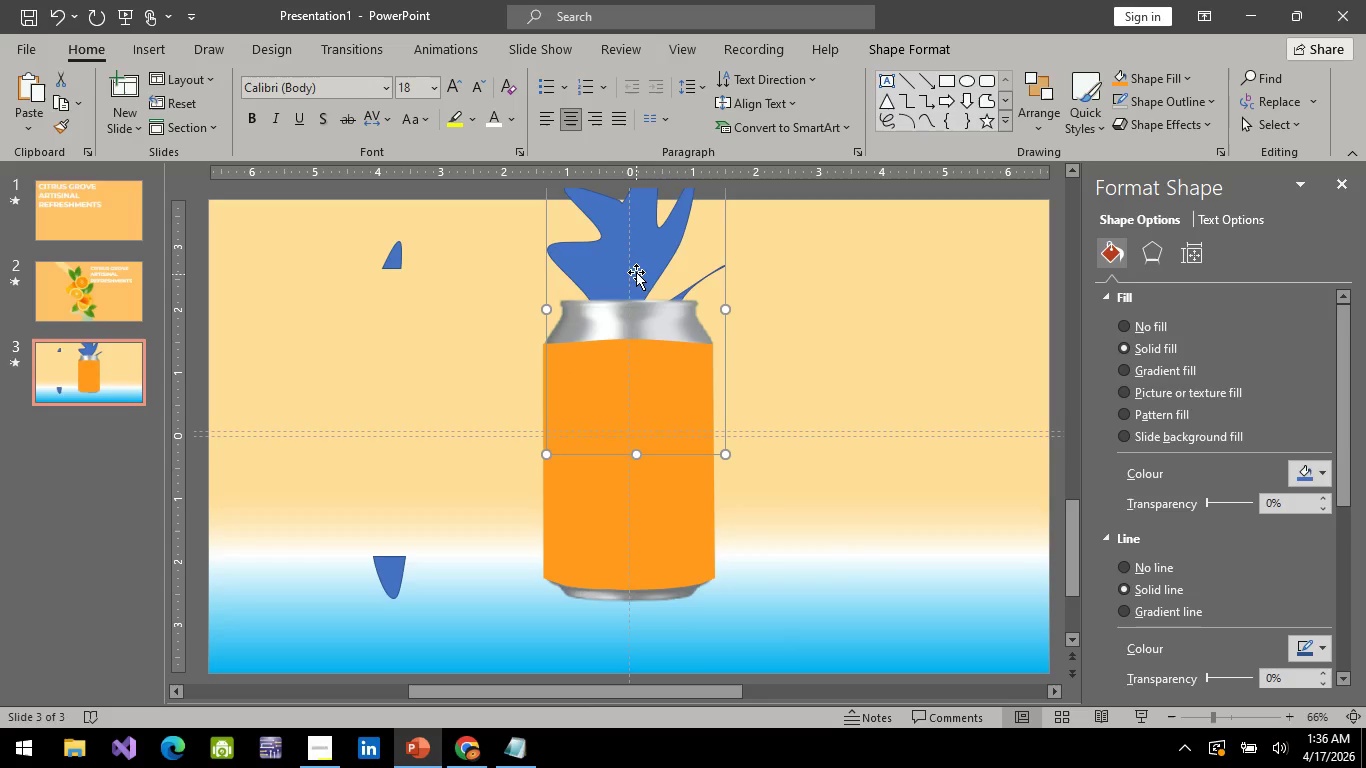 
left_click_drag(start_coordinate=[636, 272], to_coordinate=[646, 301])
 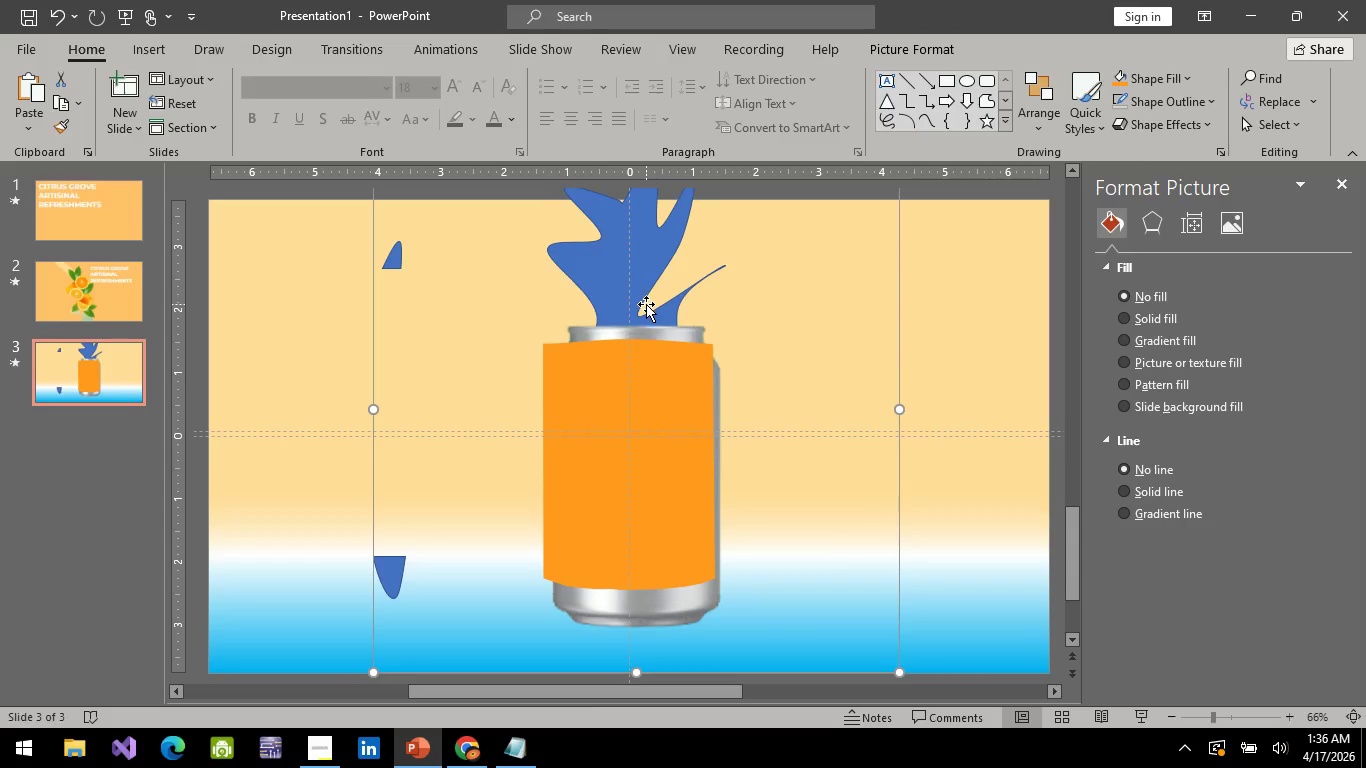 
key(Control+Z)
 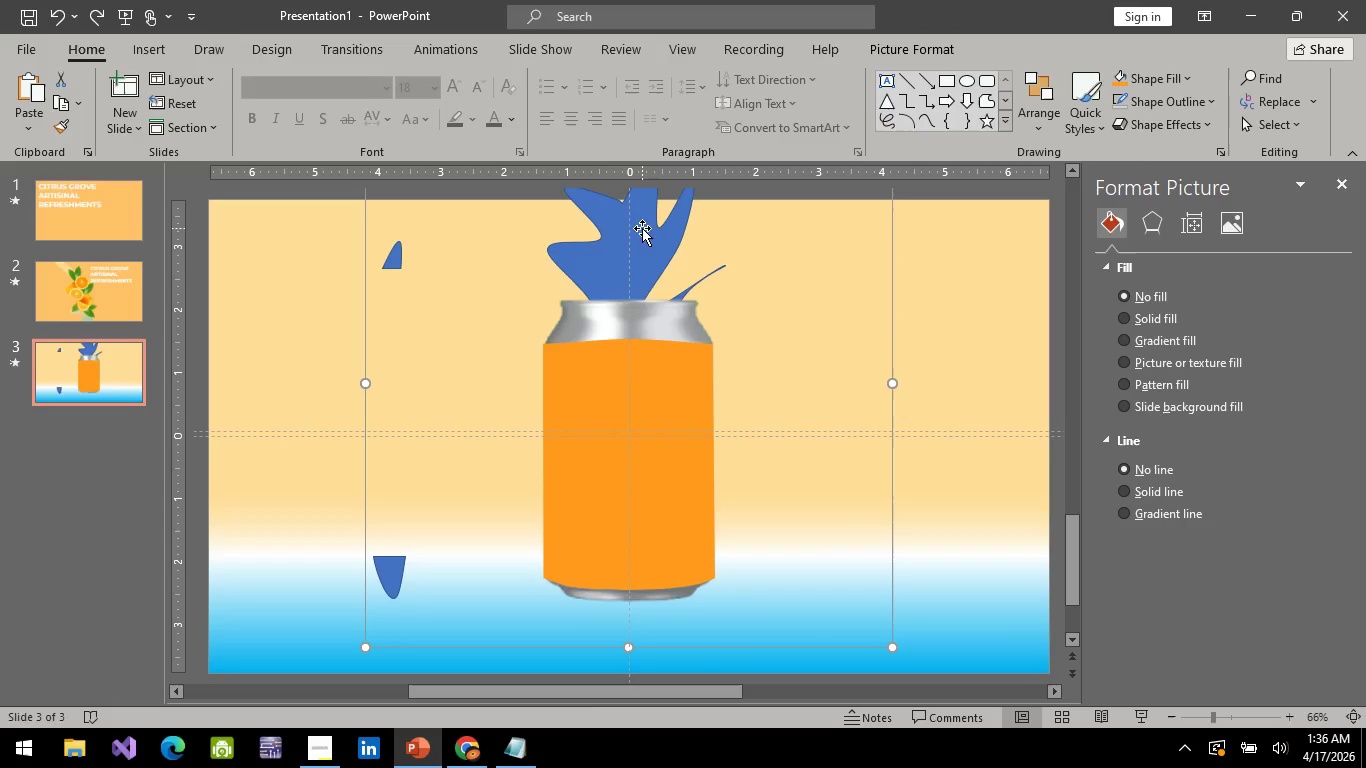 
left_click([642, 228])
 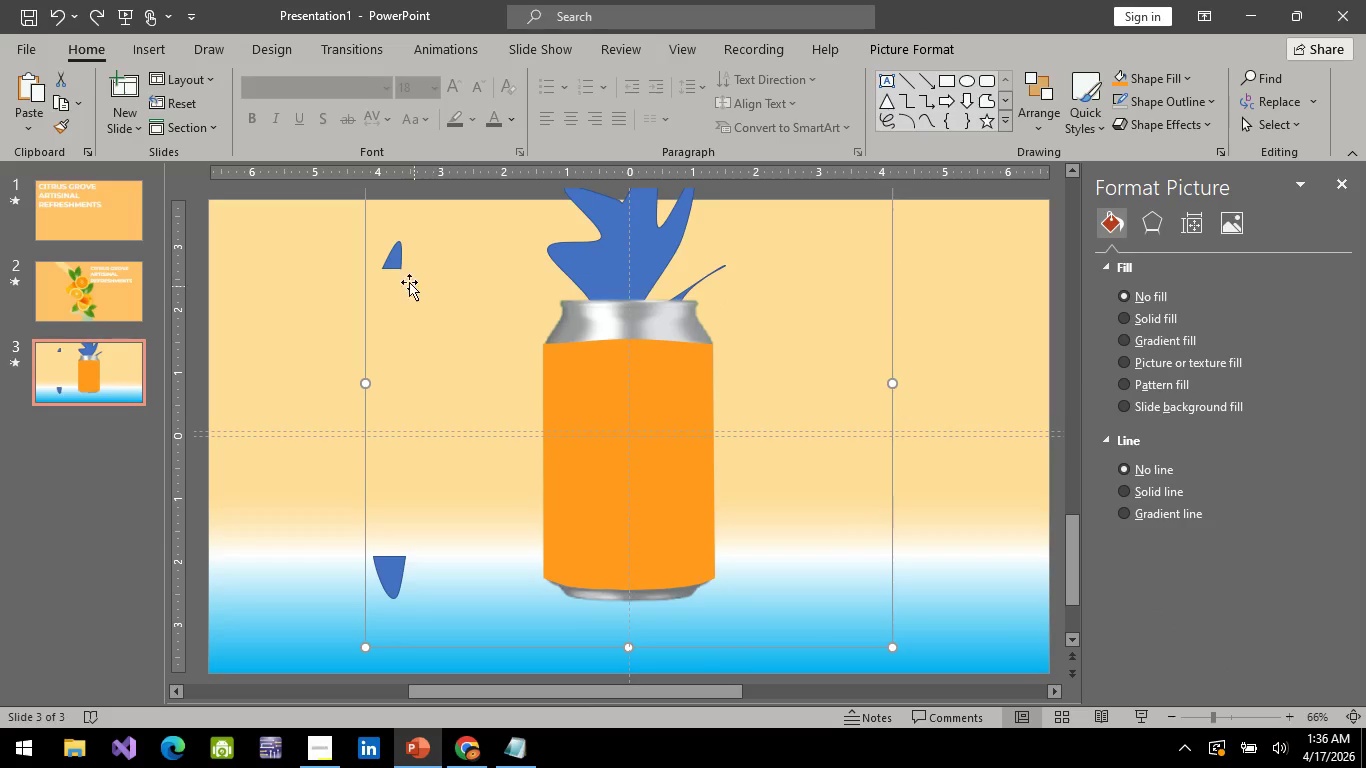 
left_click([397, 263])
 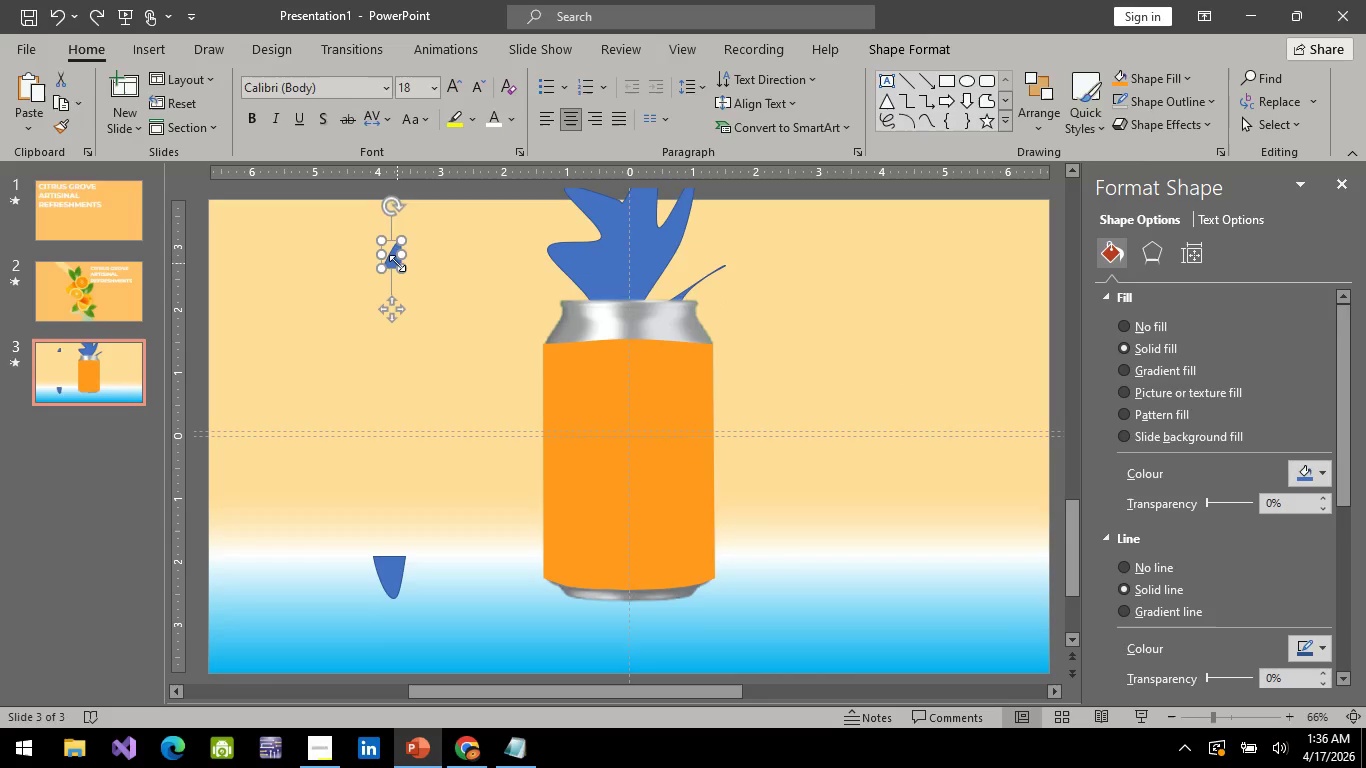 
key(Delete)
 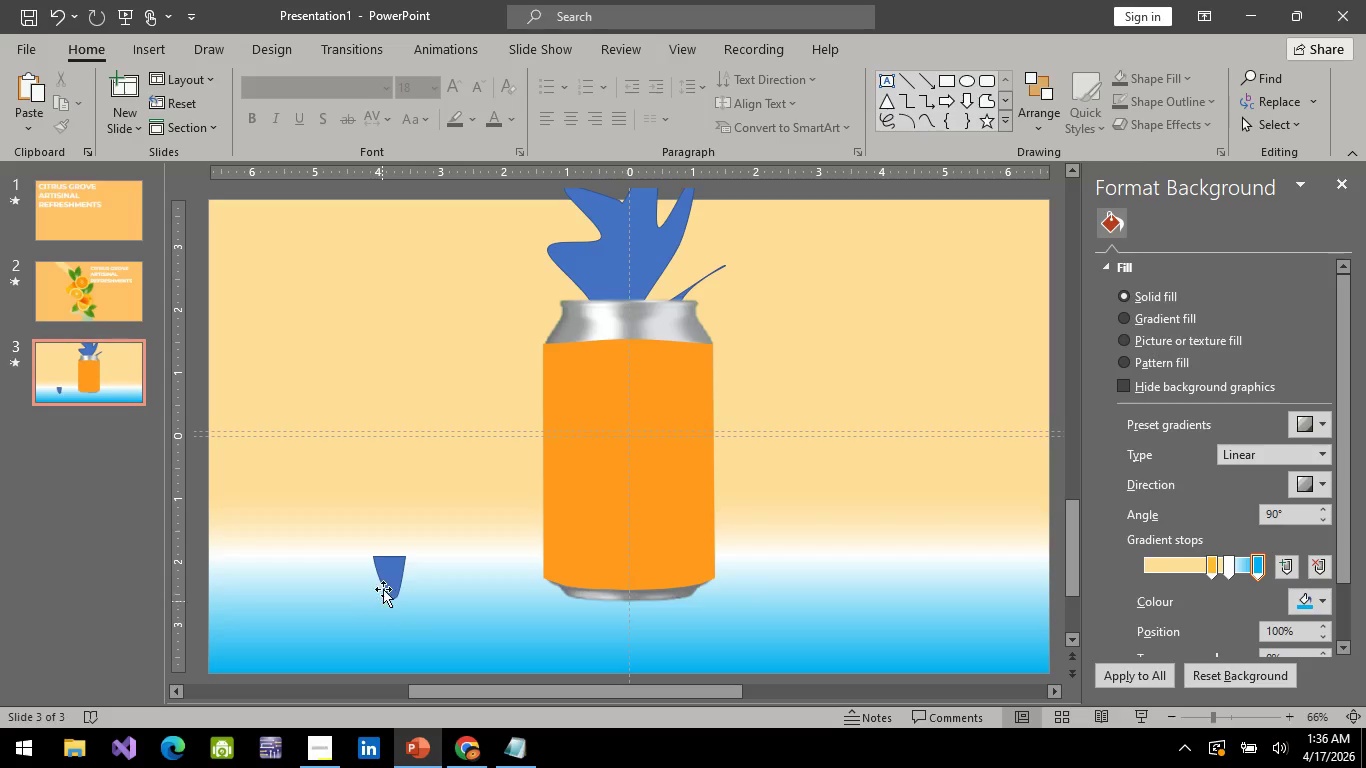 
left_click([384, 583])
 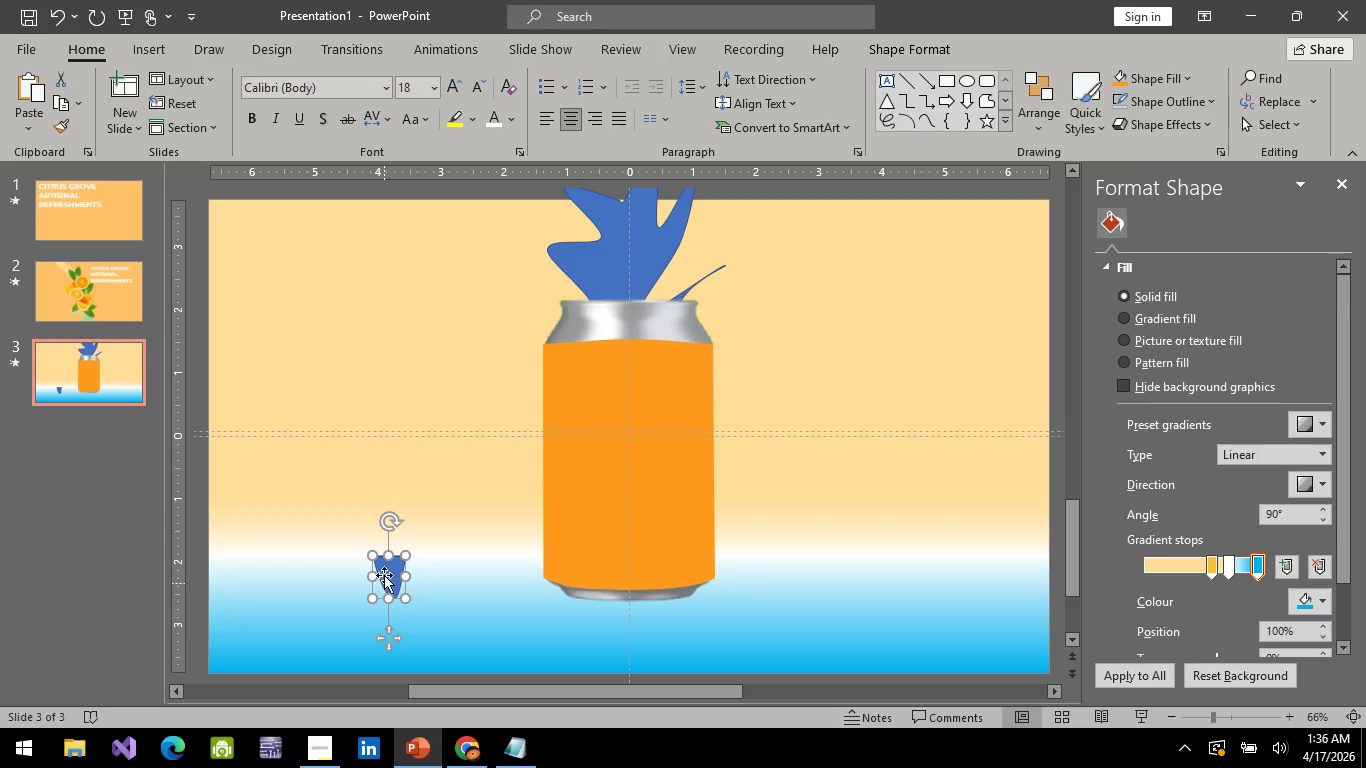 
key(Delete)
 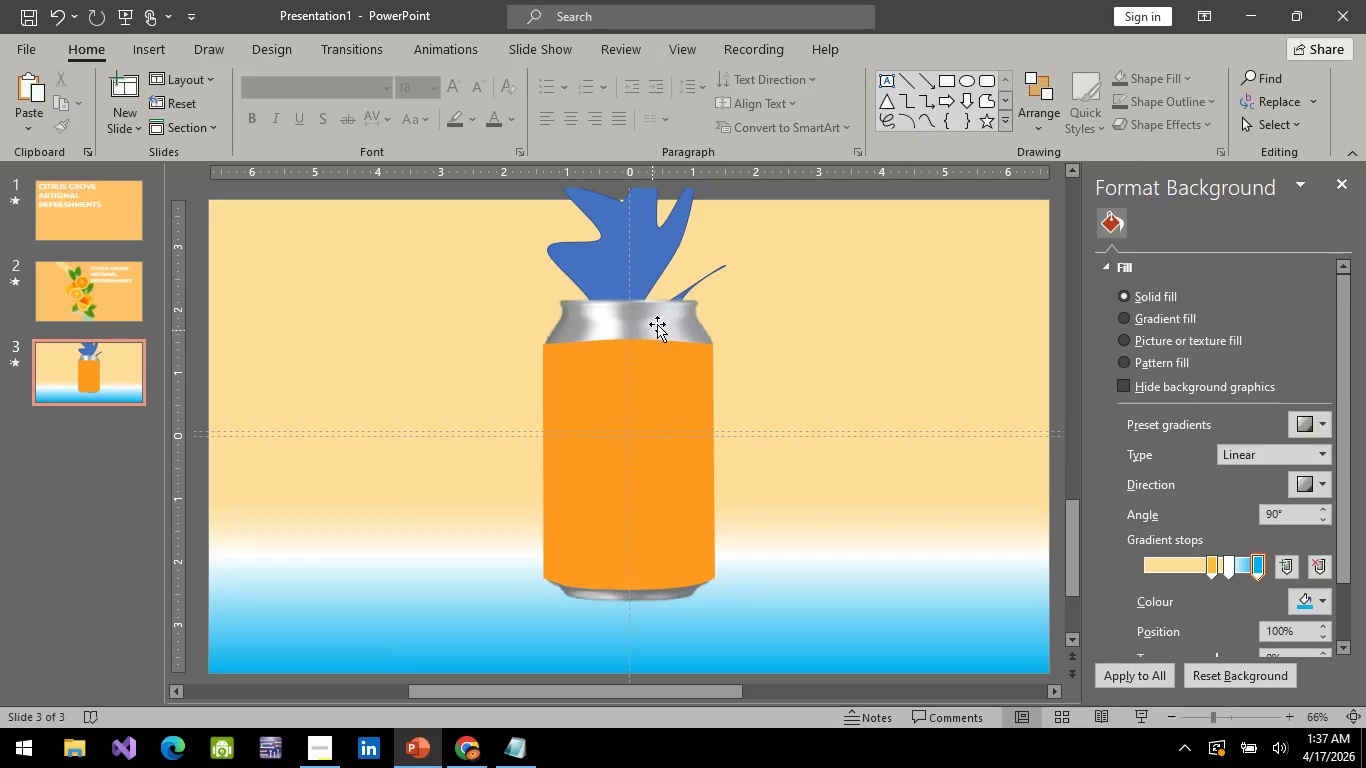 
left_click([660, 320])
 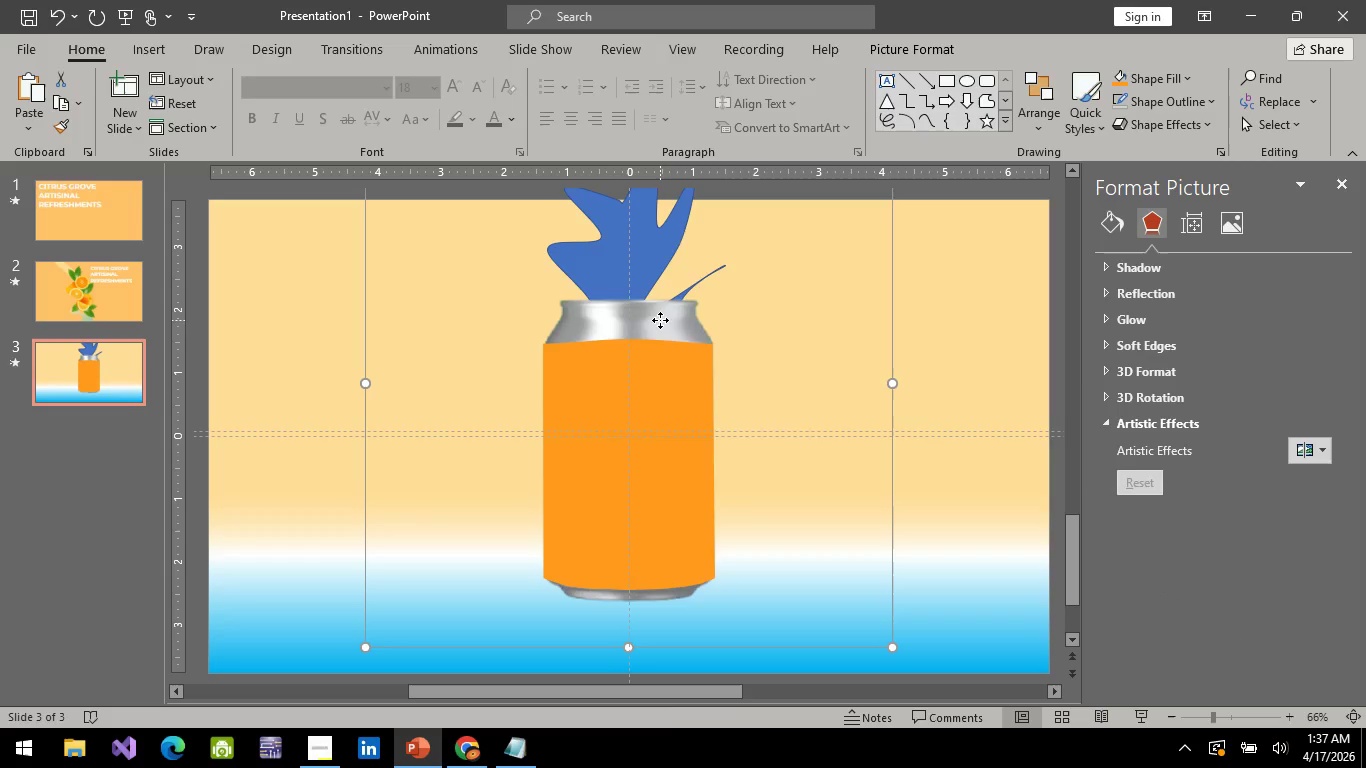 
right_click([660, 320])
 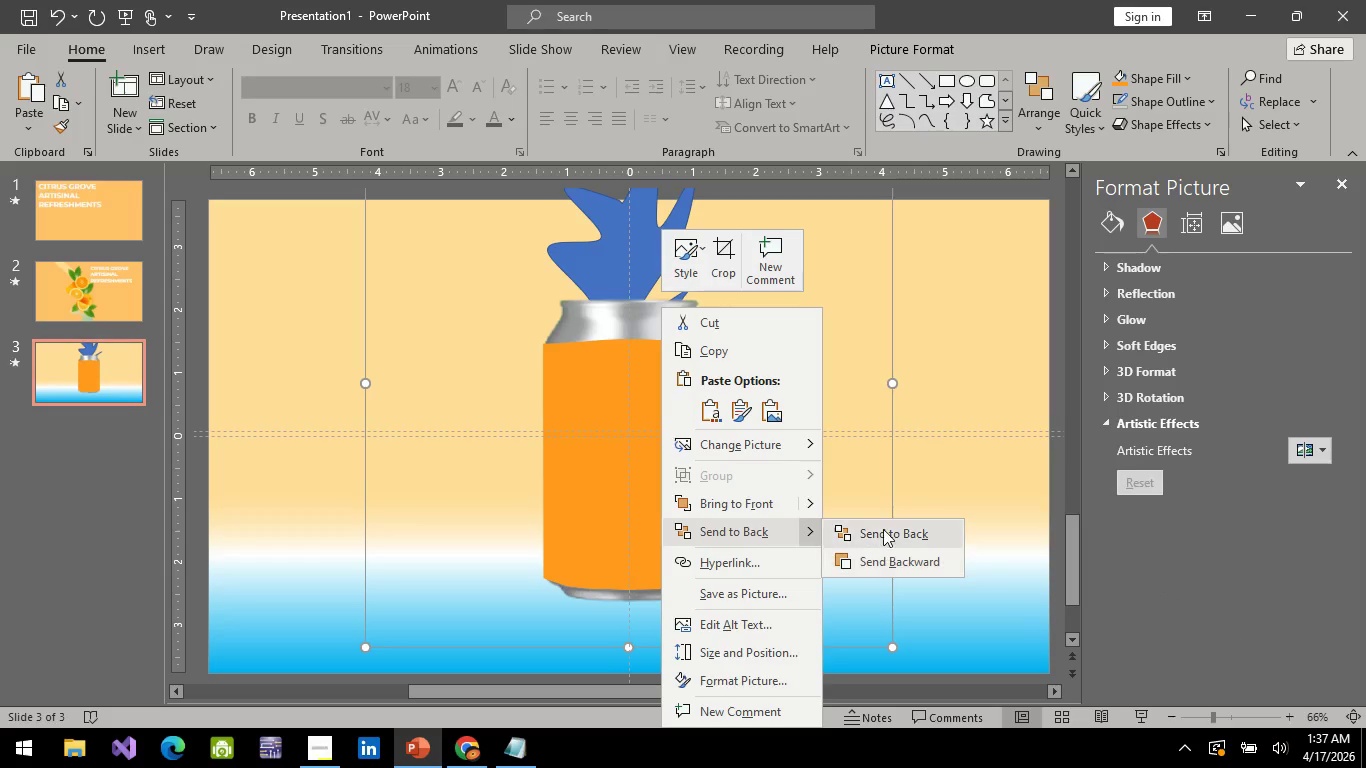 
wait(5.66)
 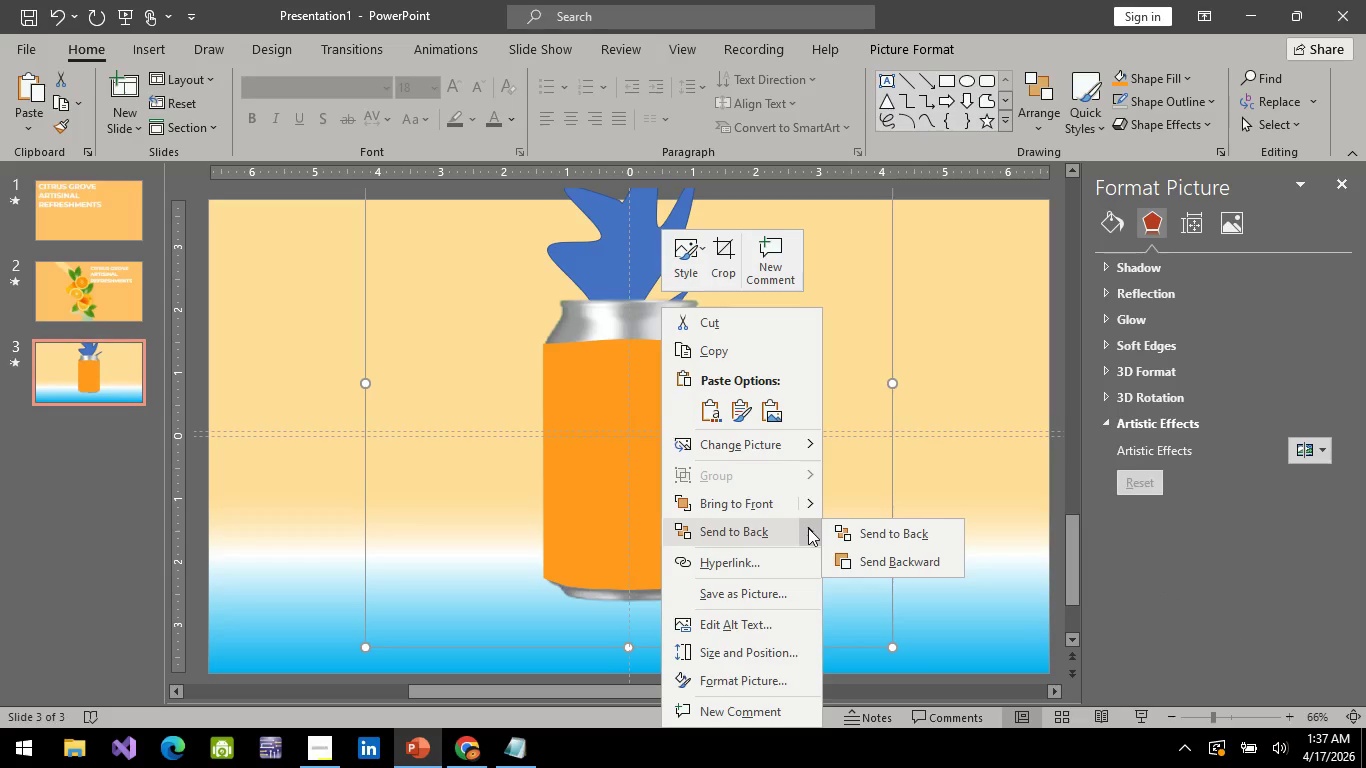 
left_click([883, 530])
 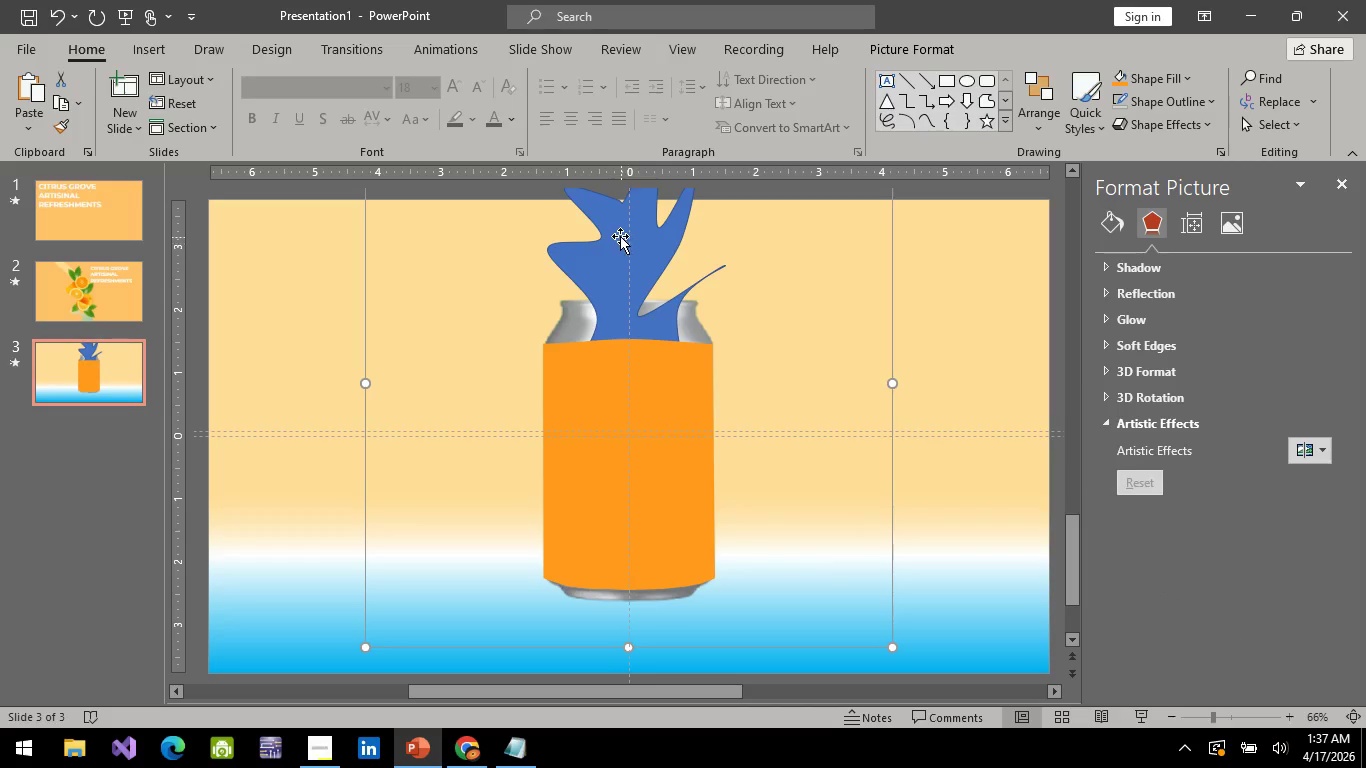 
left_click([620, 236])
 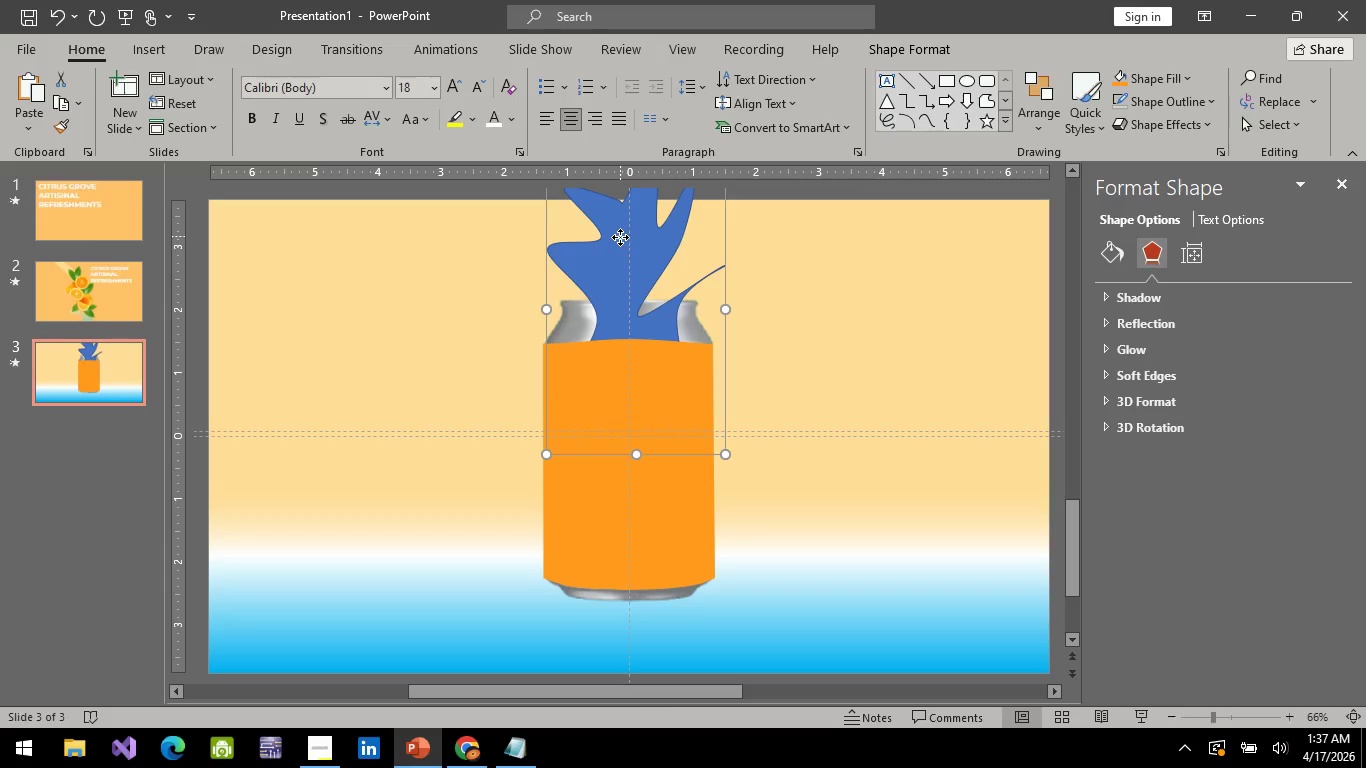 
left_click_drag(start_coordinate=[620, 236], to_coordinate=[638, 215])
 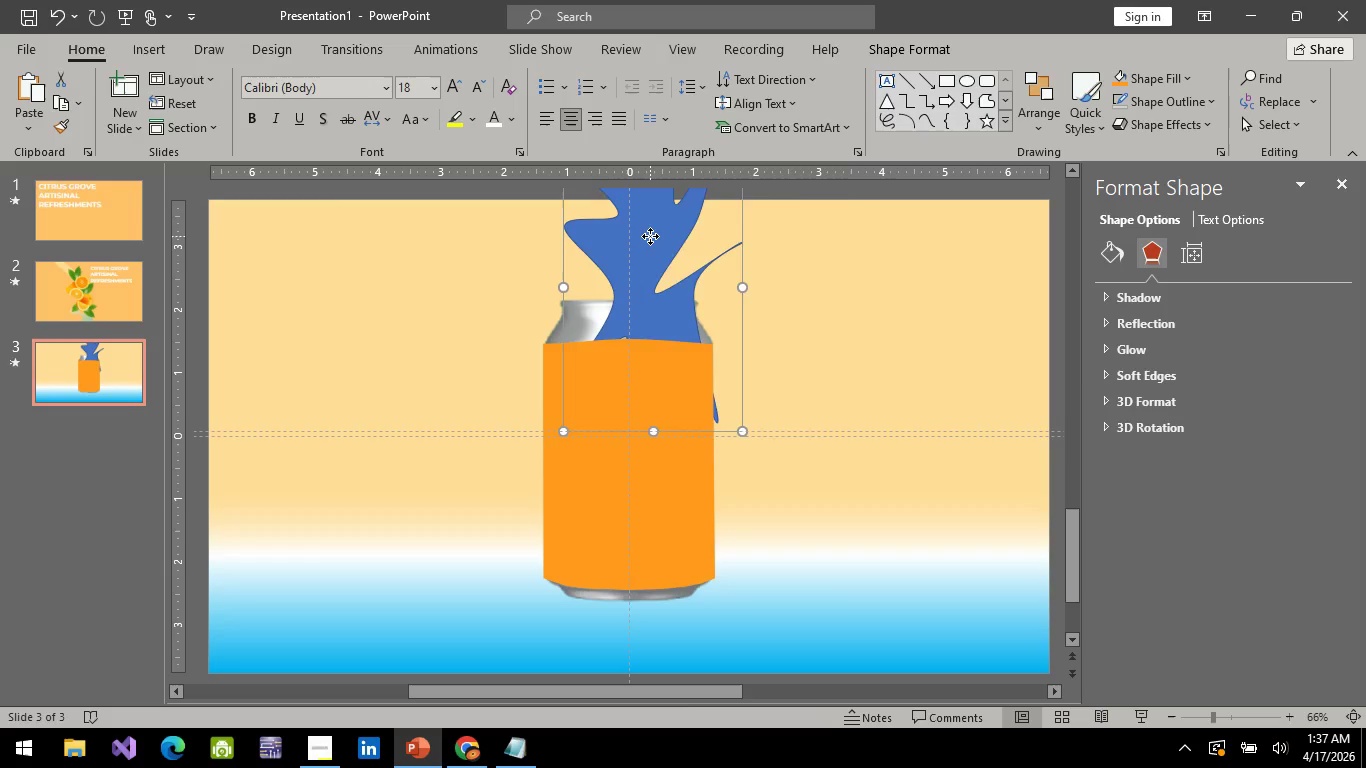 
right_click([650, 236])
 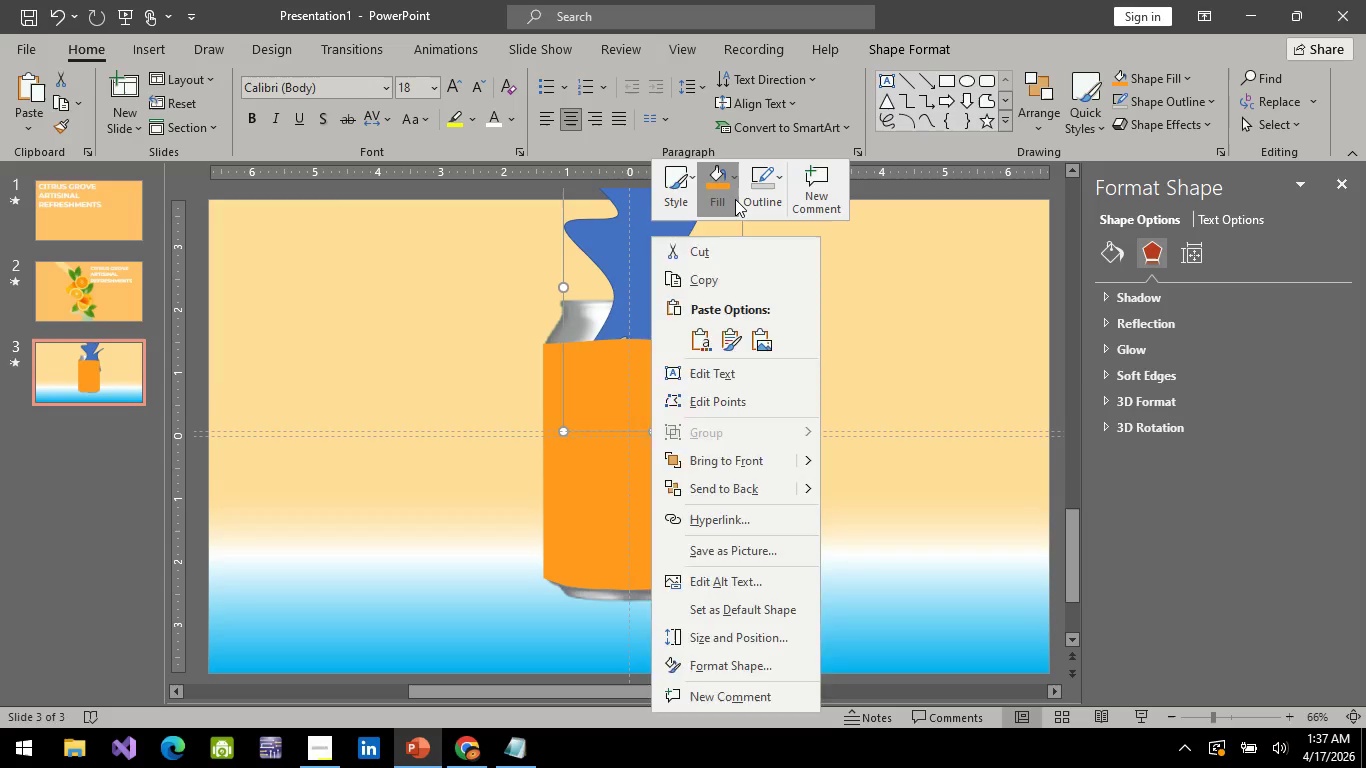 
left_click([735, 199])
 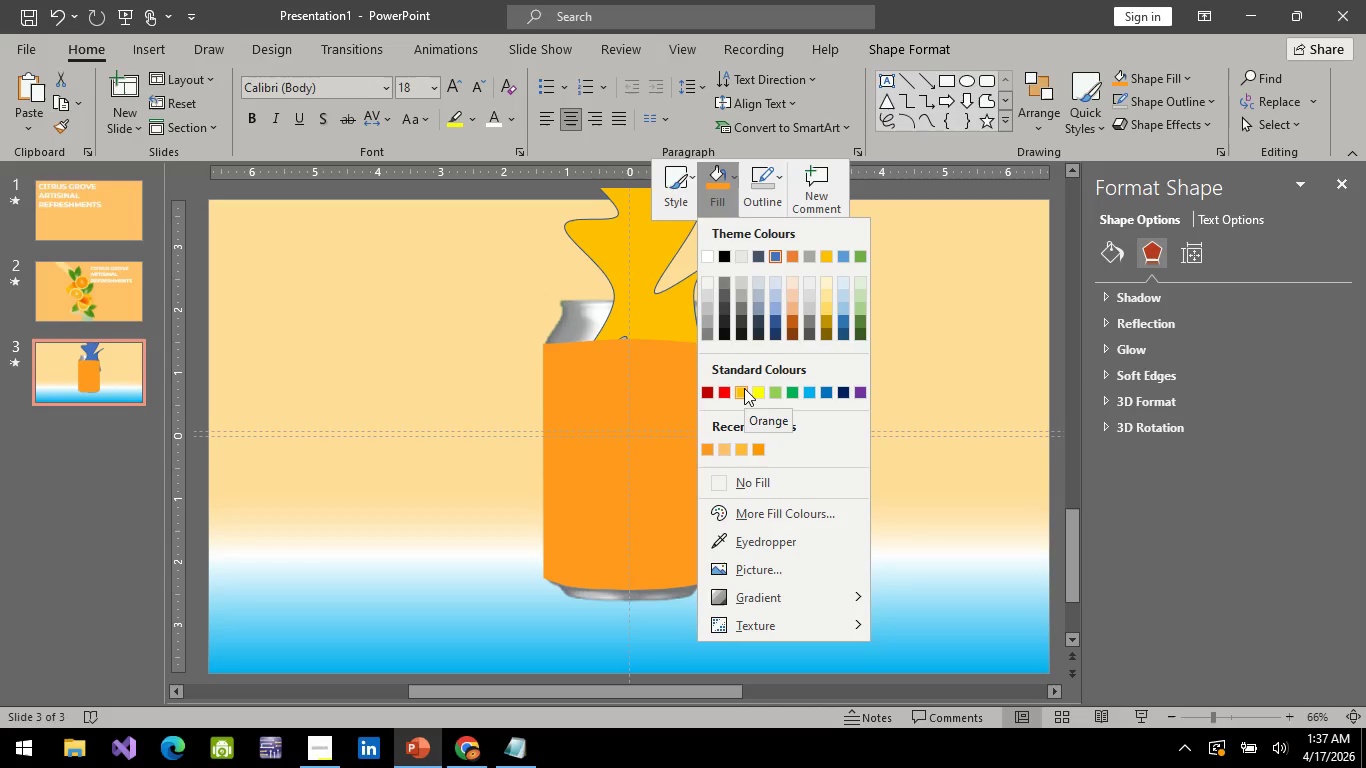 
left_click([744, 388])
 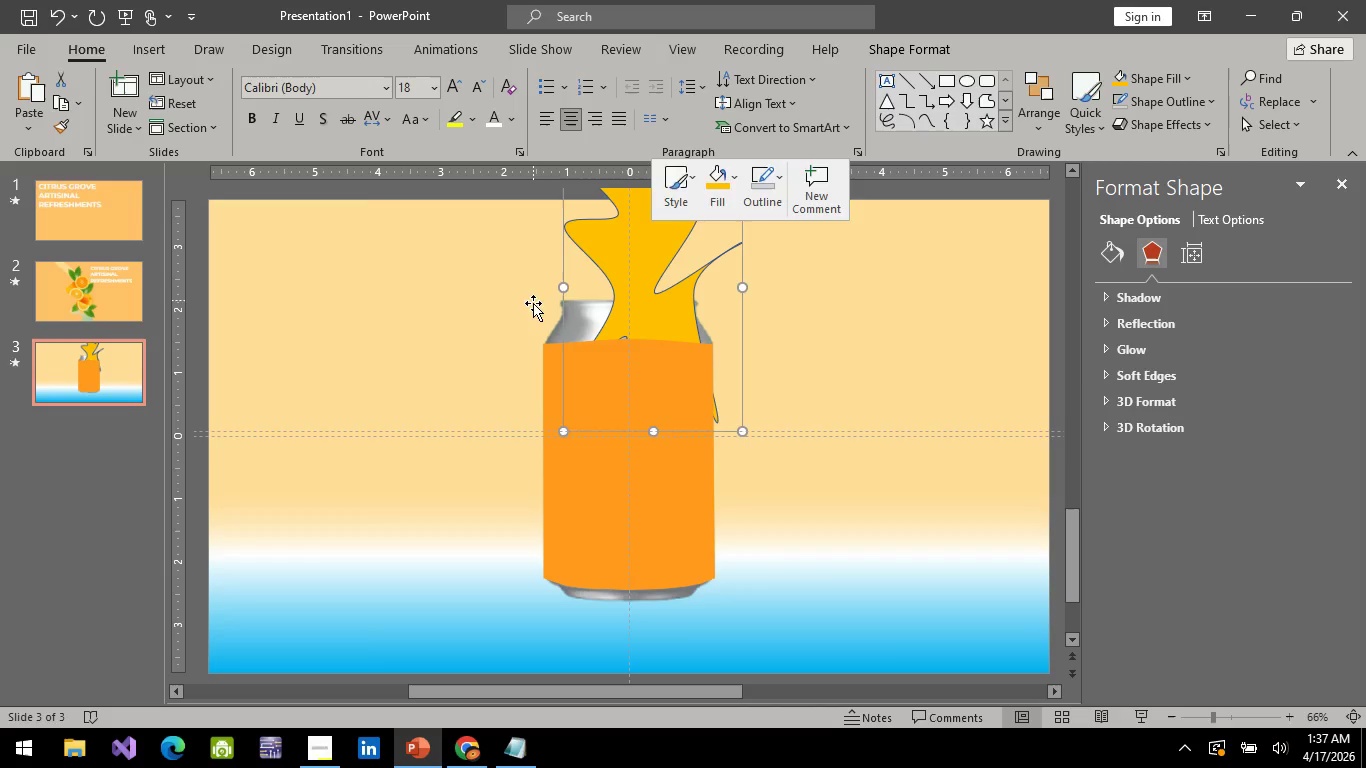 
left_click([533, 306])
 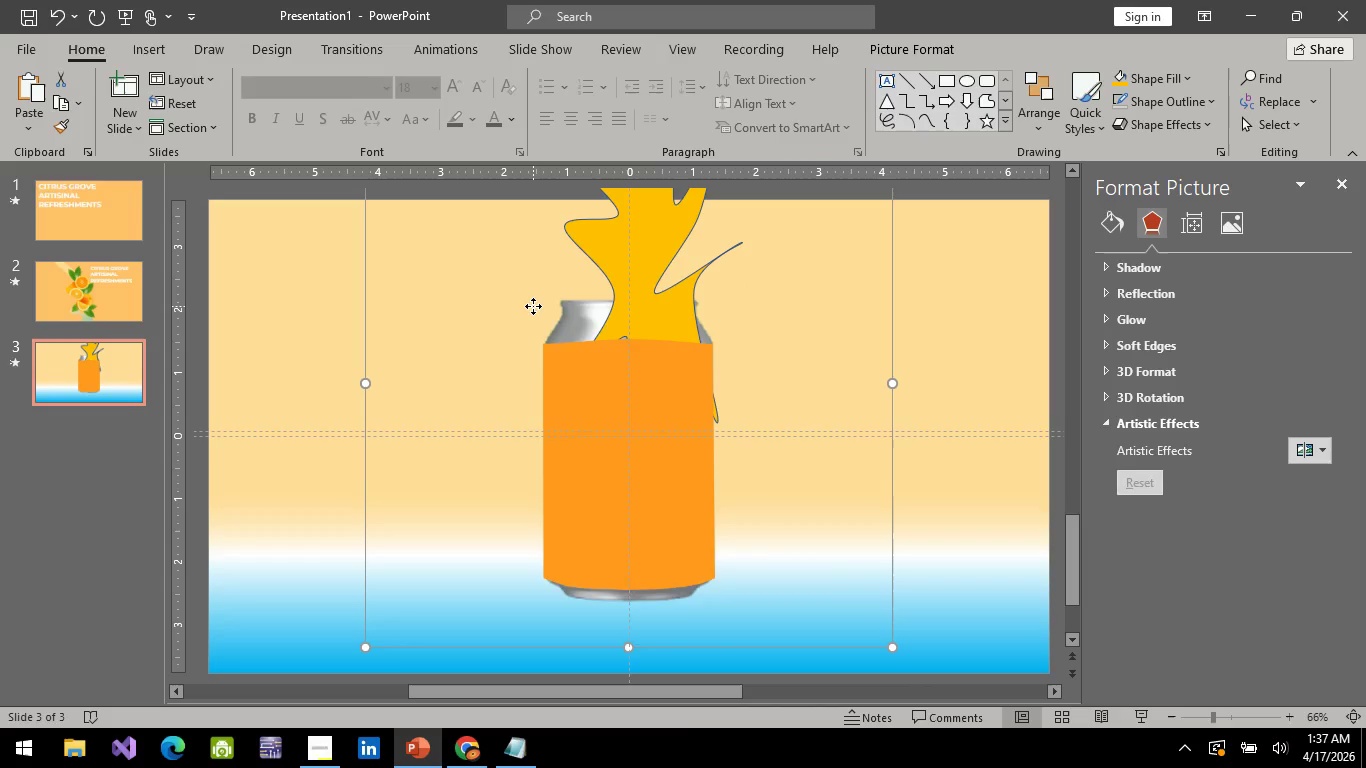 
right_click([533, 306])
 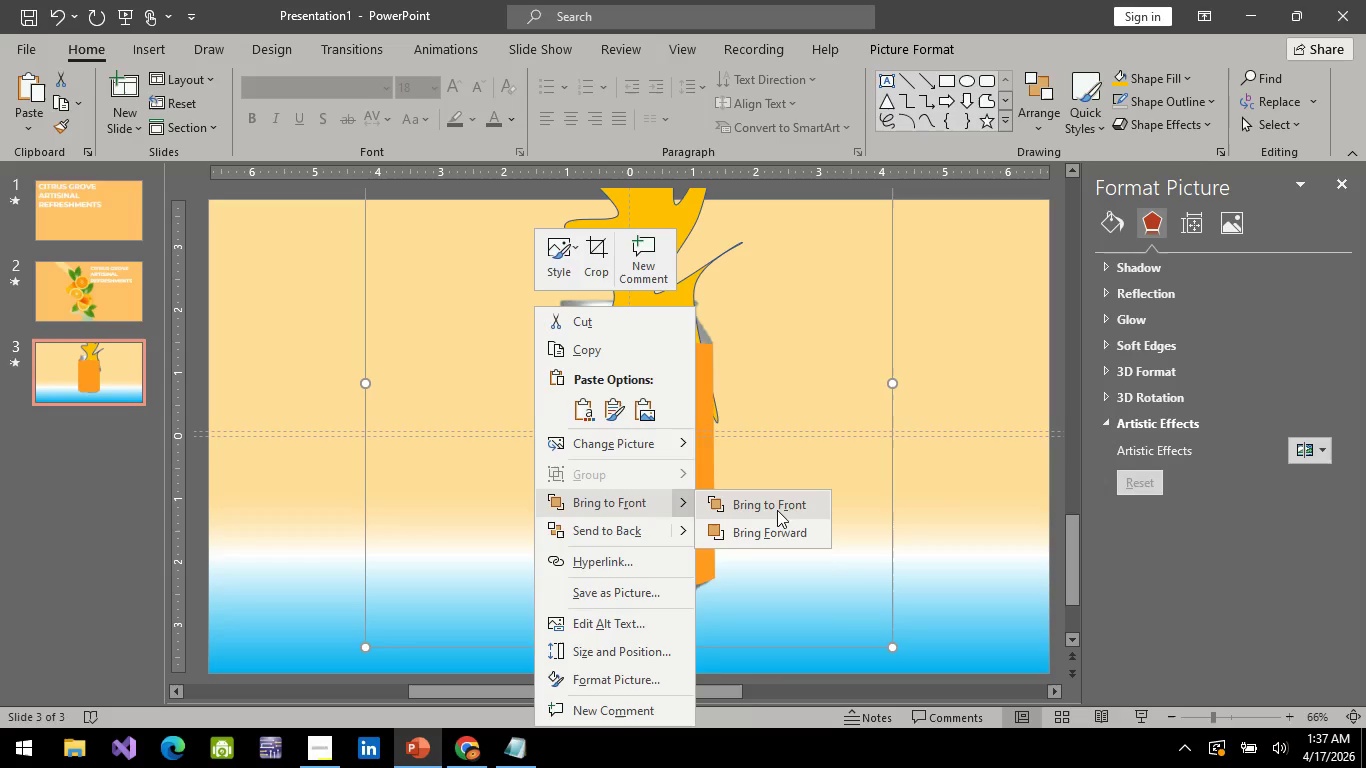 
left_click([781, 523])
 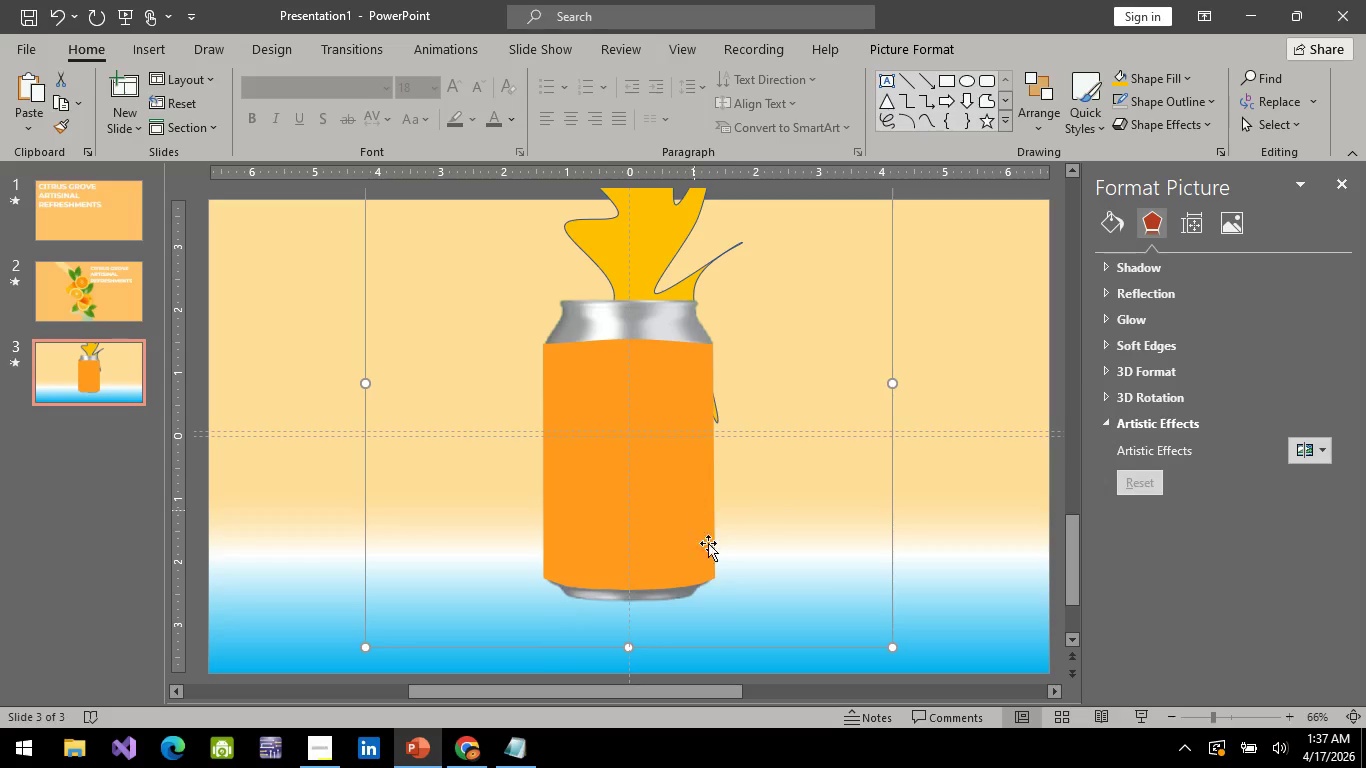 
hold_key(key=ControlLeft, duration=0.56)
 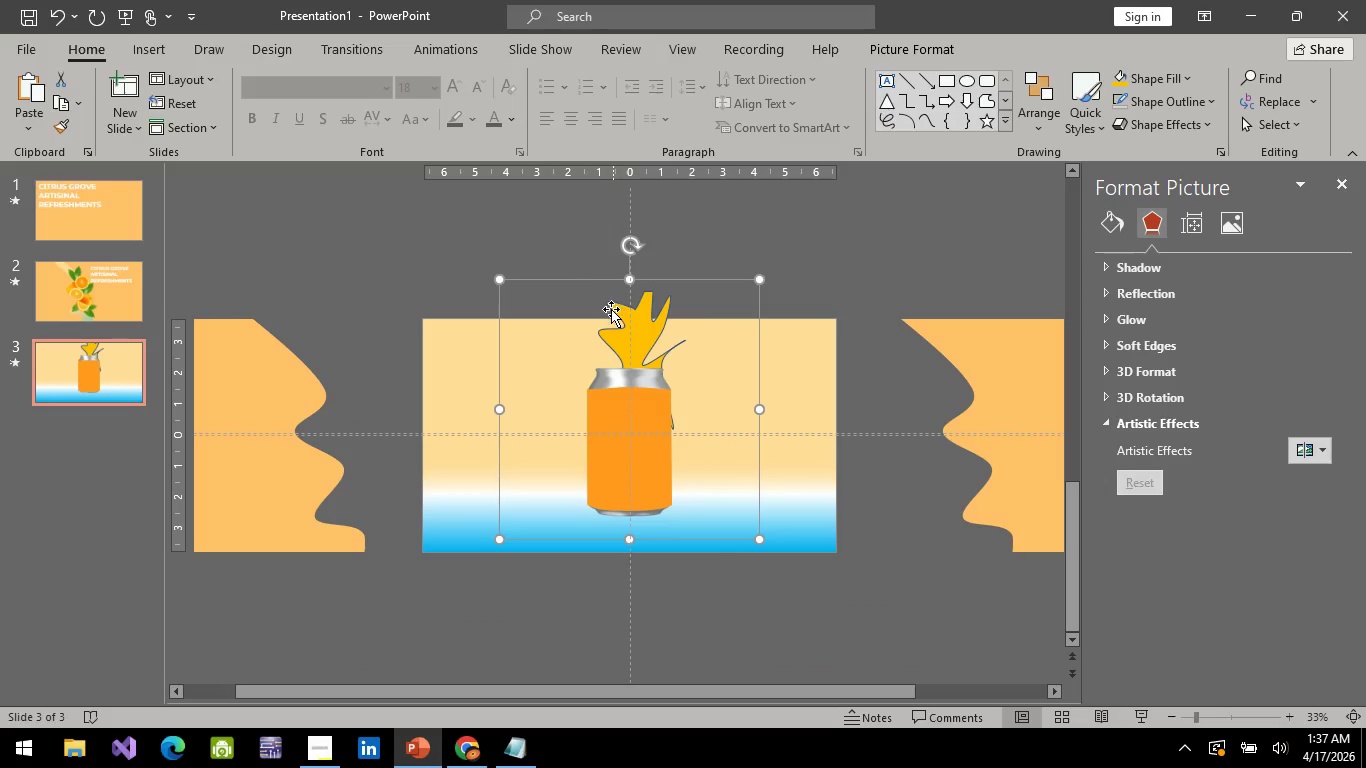 
hold_key(key=ControlLeft, duration=5.77)
 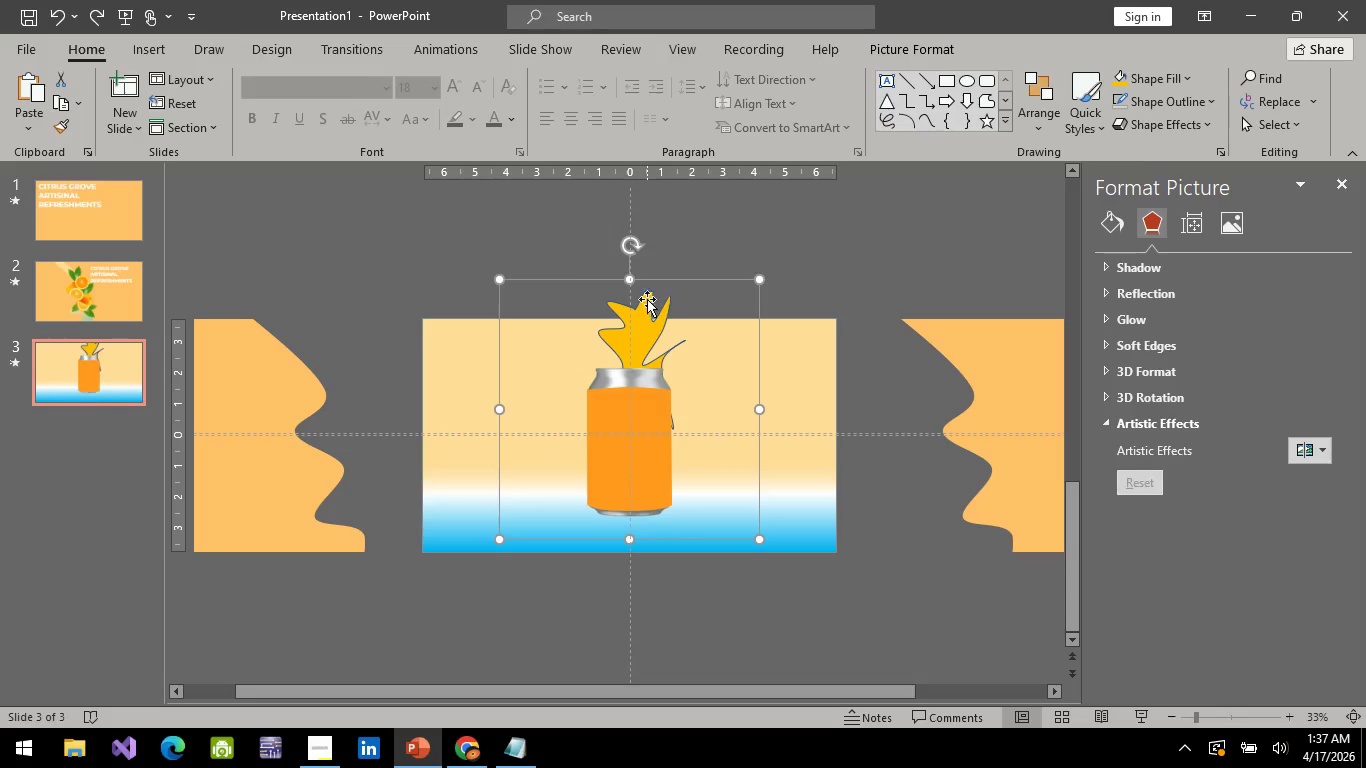 
scroll: coordinate [718, 571], scroll_direction: down, amount: 2.0
 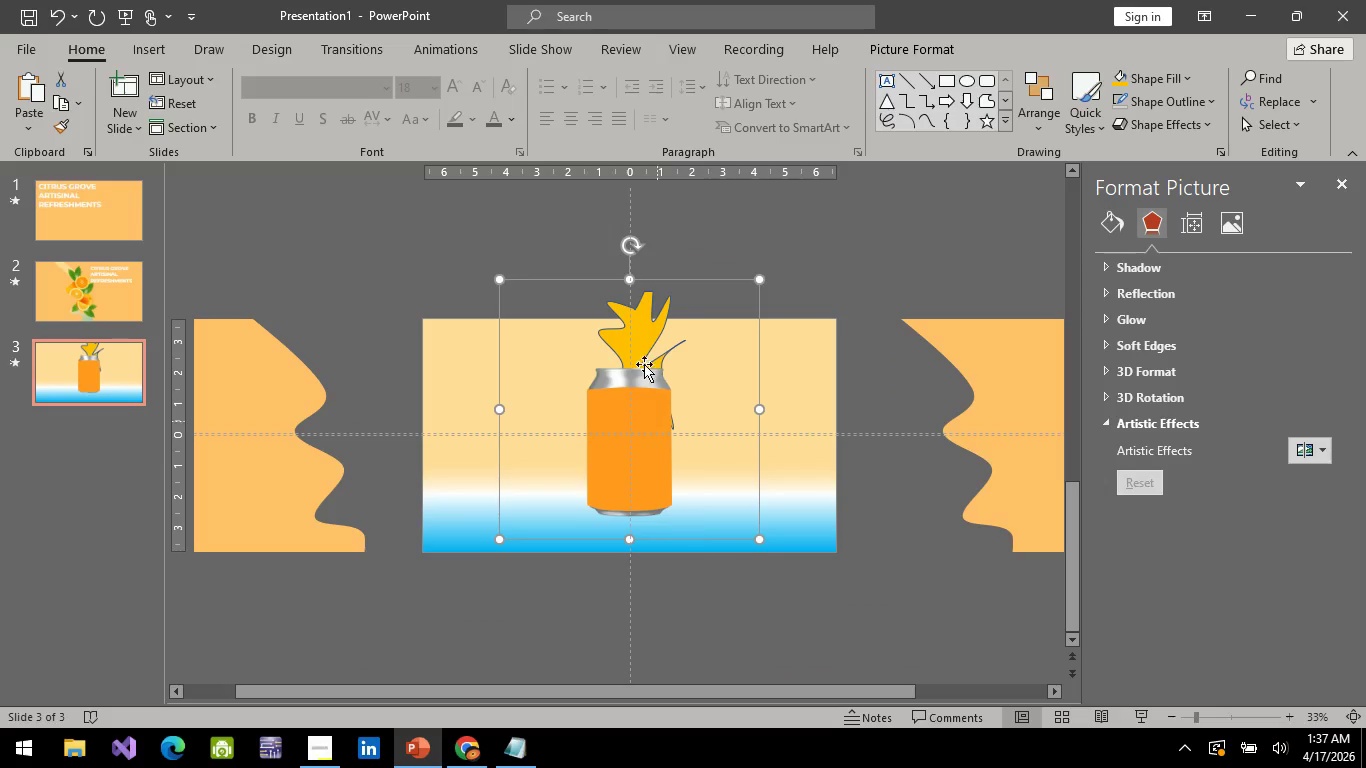 
left_click([611, 309])
 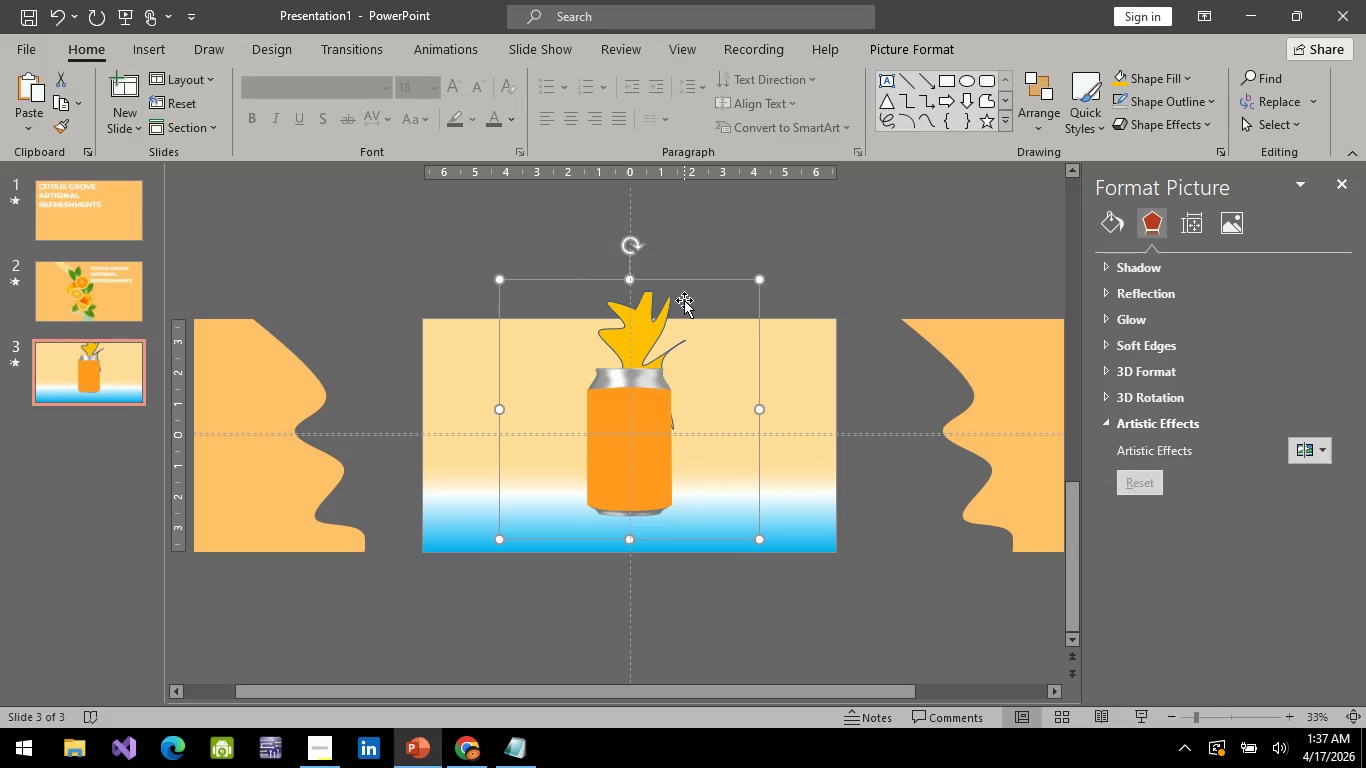 
left_click_drag(start_coordinate=[684, 300], to_coordinate=[690, 363])
 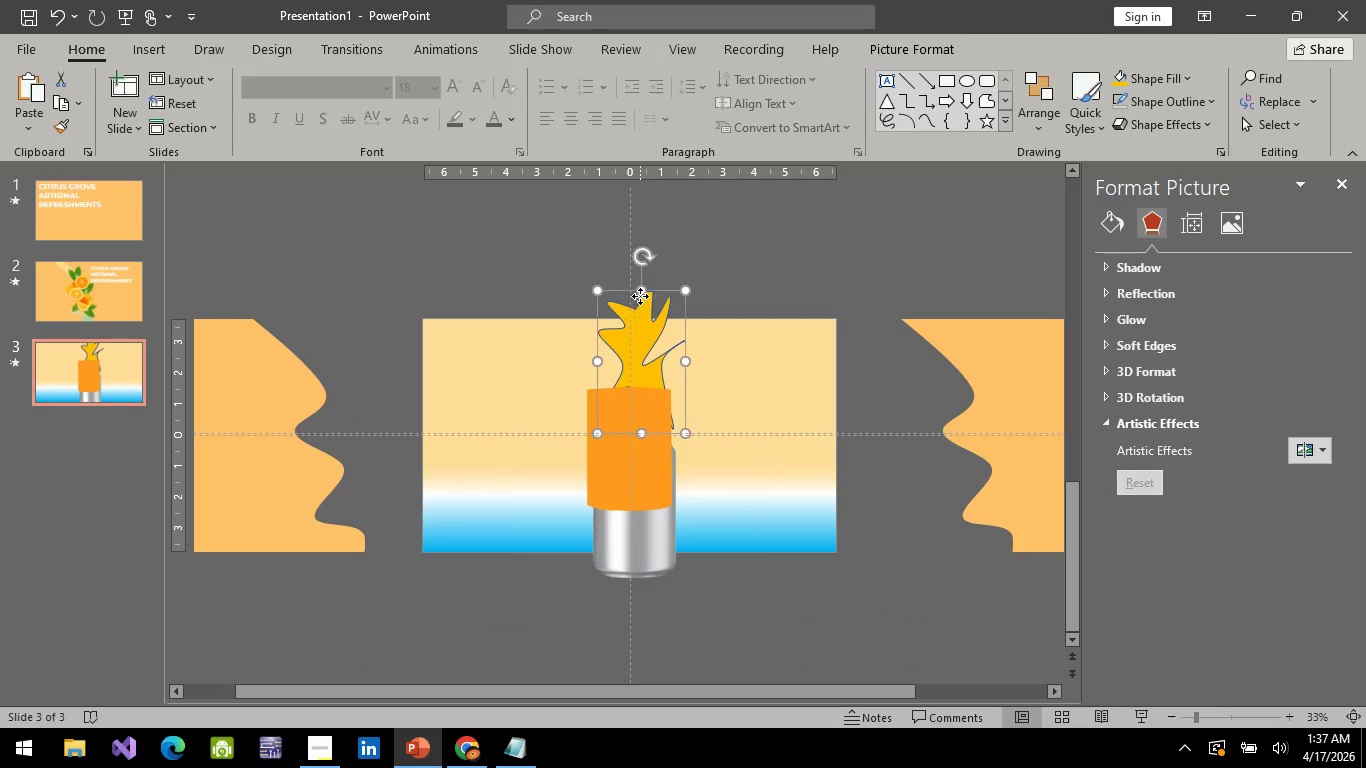 
left_click([640, 296])
 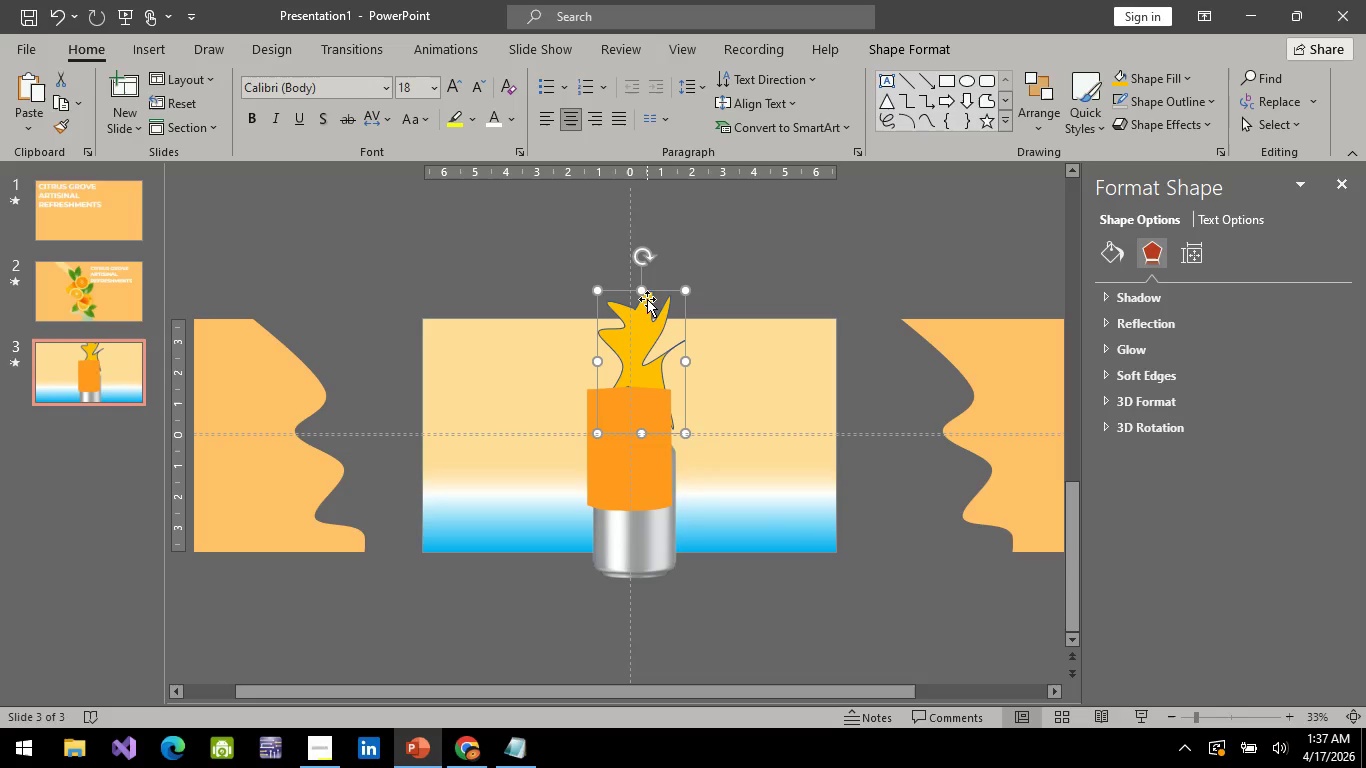 
key(Control+Z)
 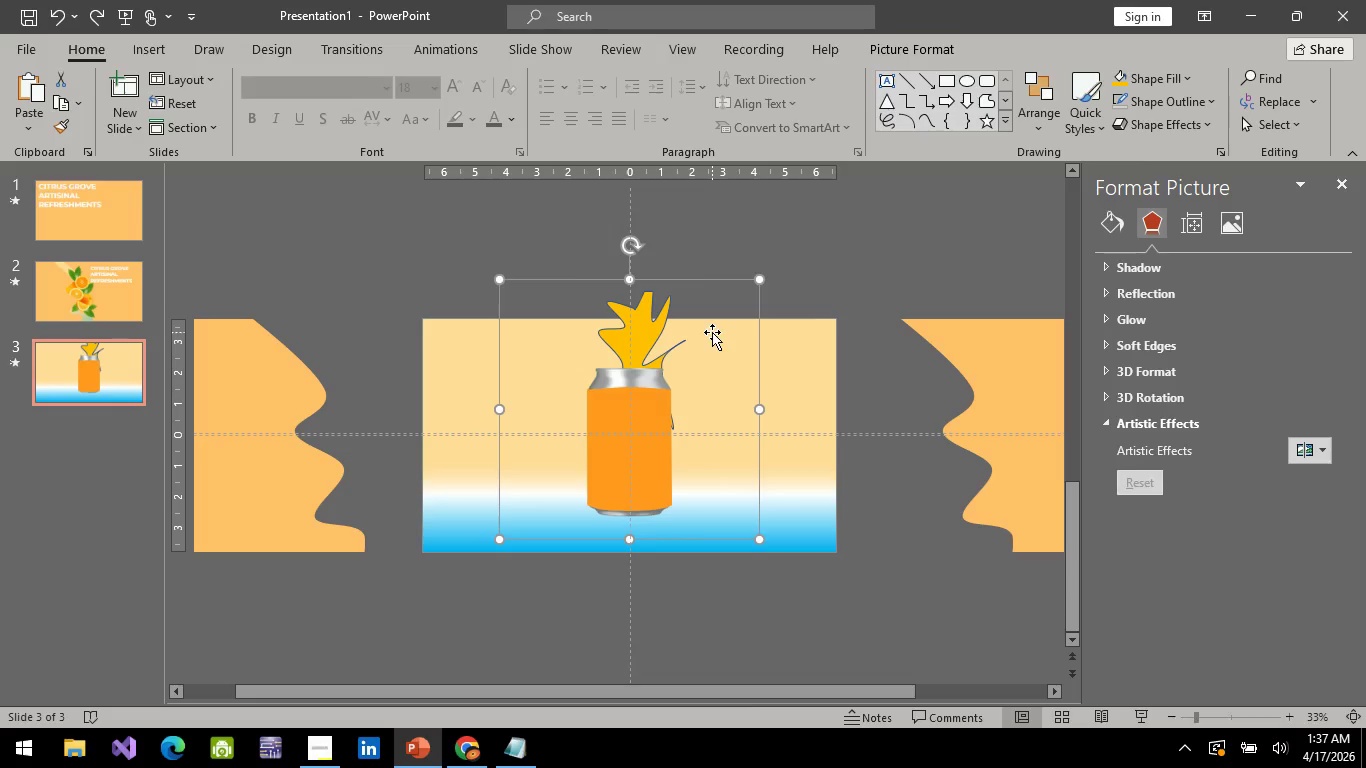 
right_click([712, 332])
 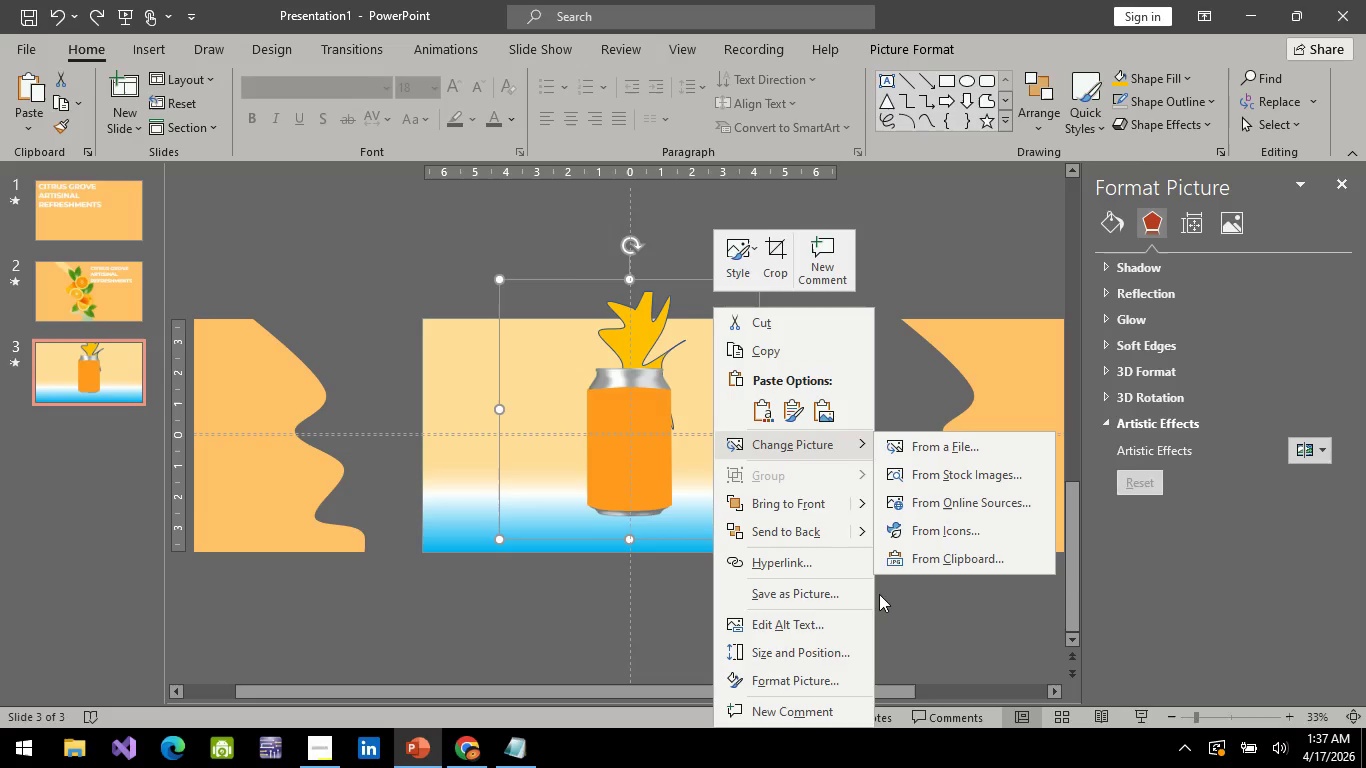 
mouse_move([839, 530])
 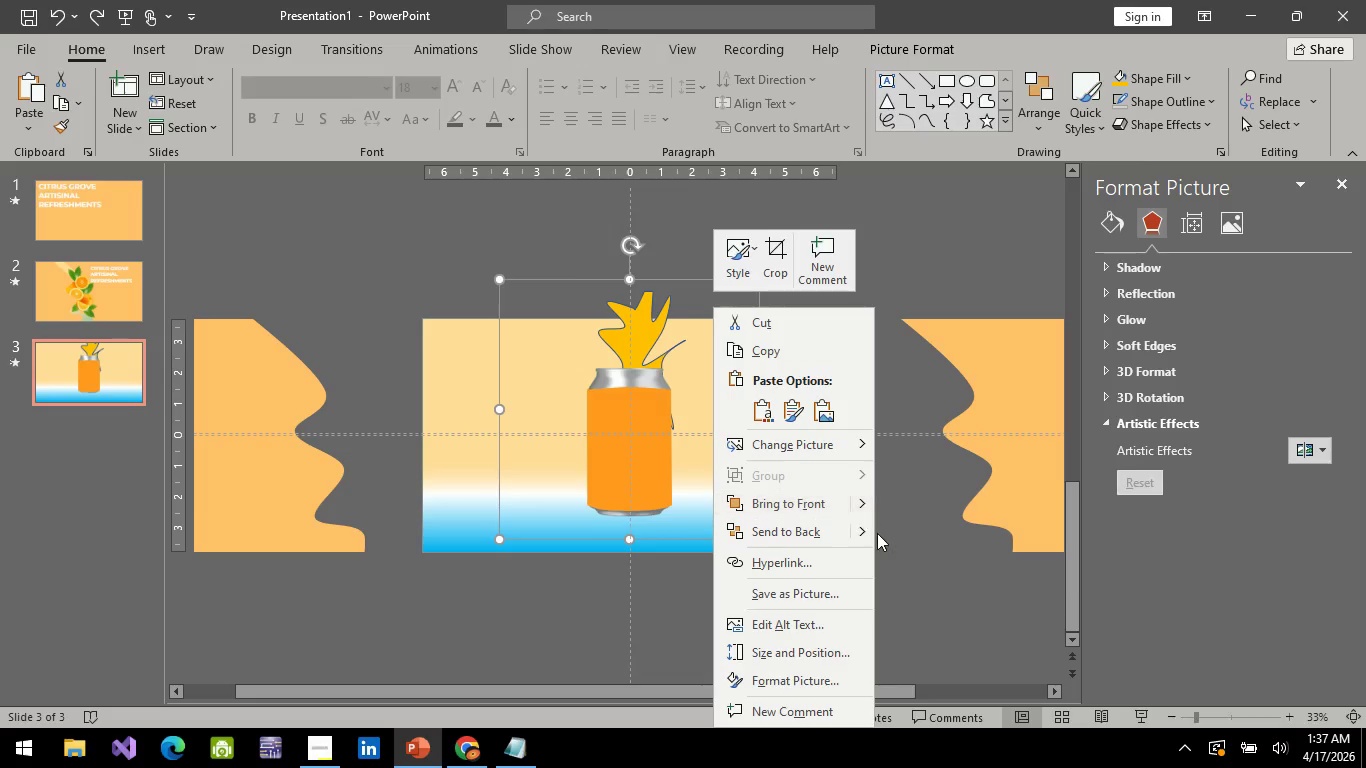 
mouse_move([898, 534])
 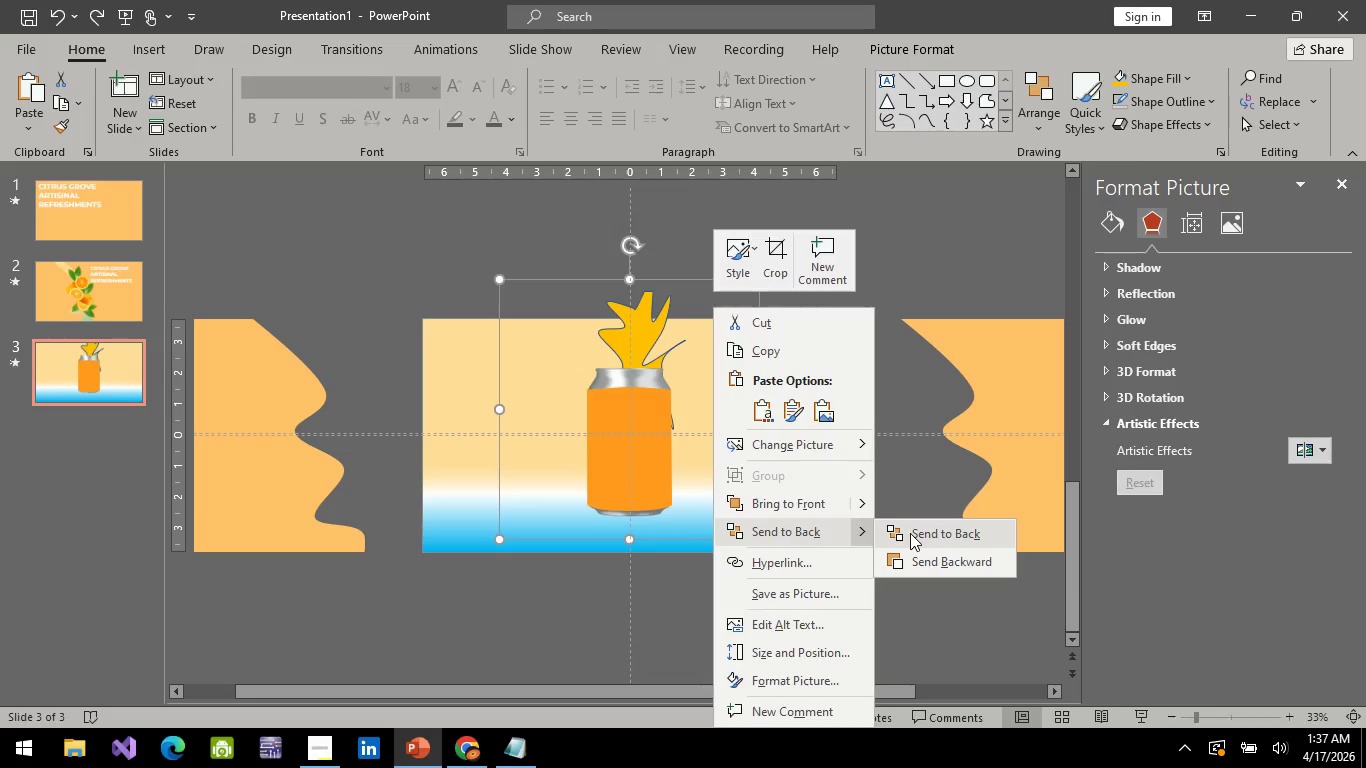 
left_click([910, 533])
 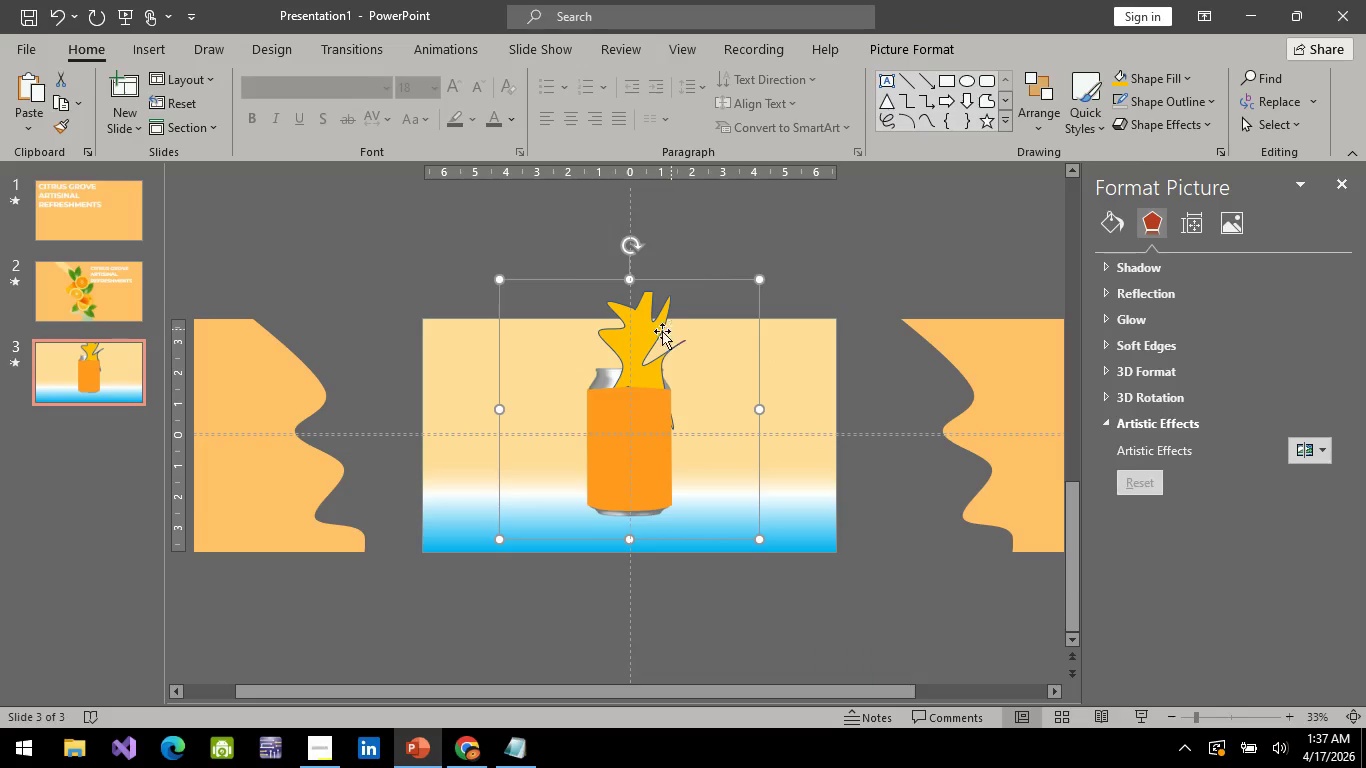 
left_click_drag(start_coordinate=[654, 333], to_coordinate=[607, 340])
 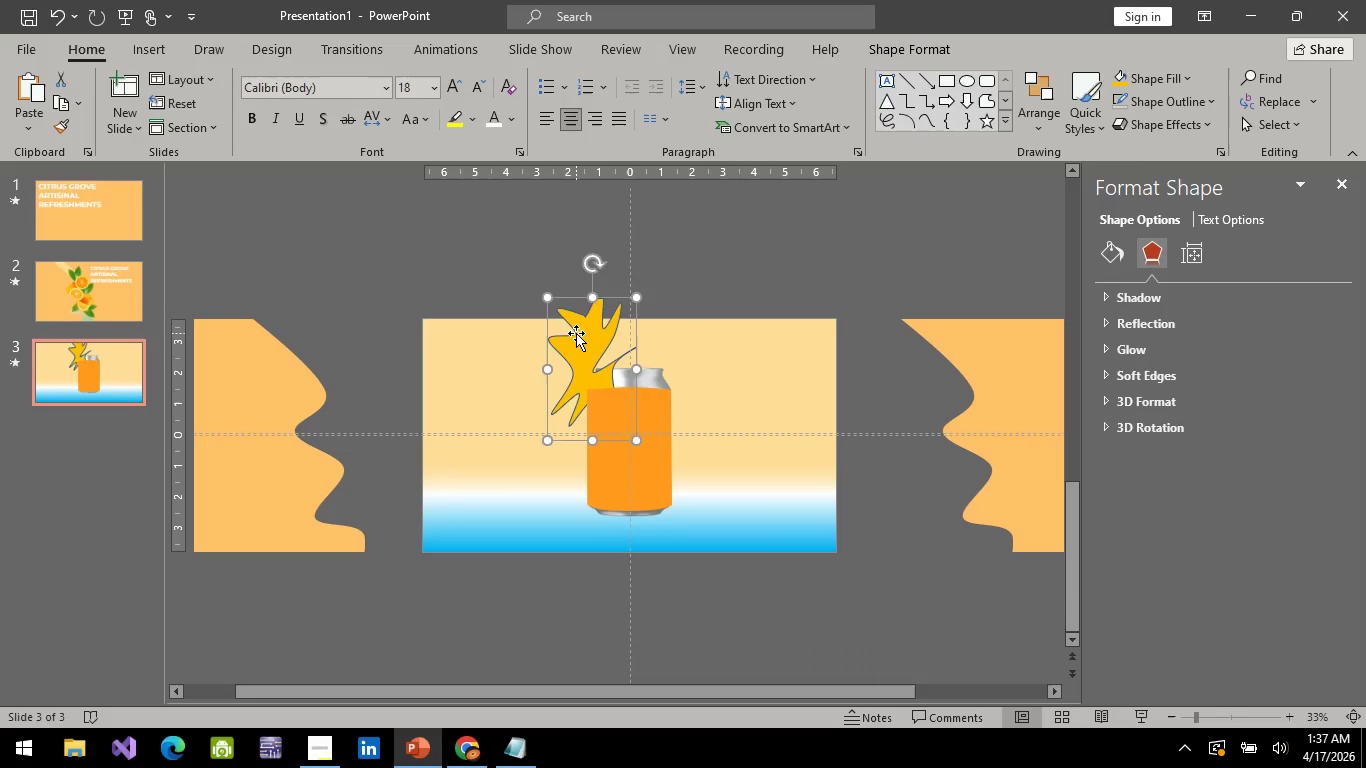 
left_click_drag(start_coordinate=[576, 333], to_coordinate=[620, 330])
 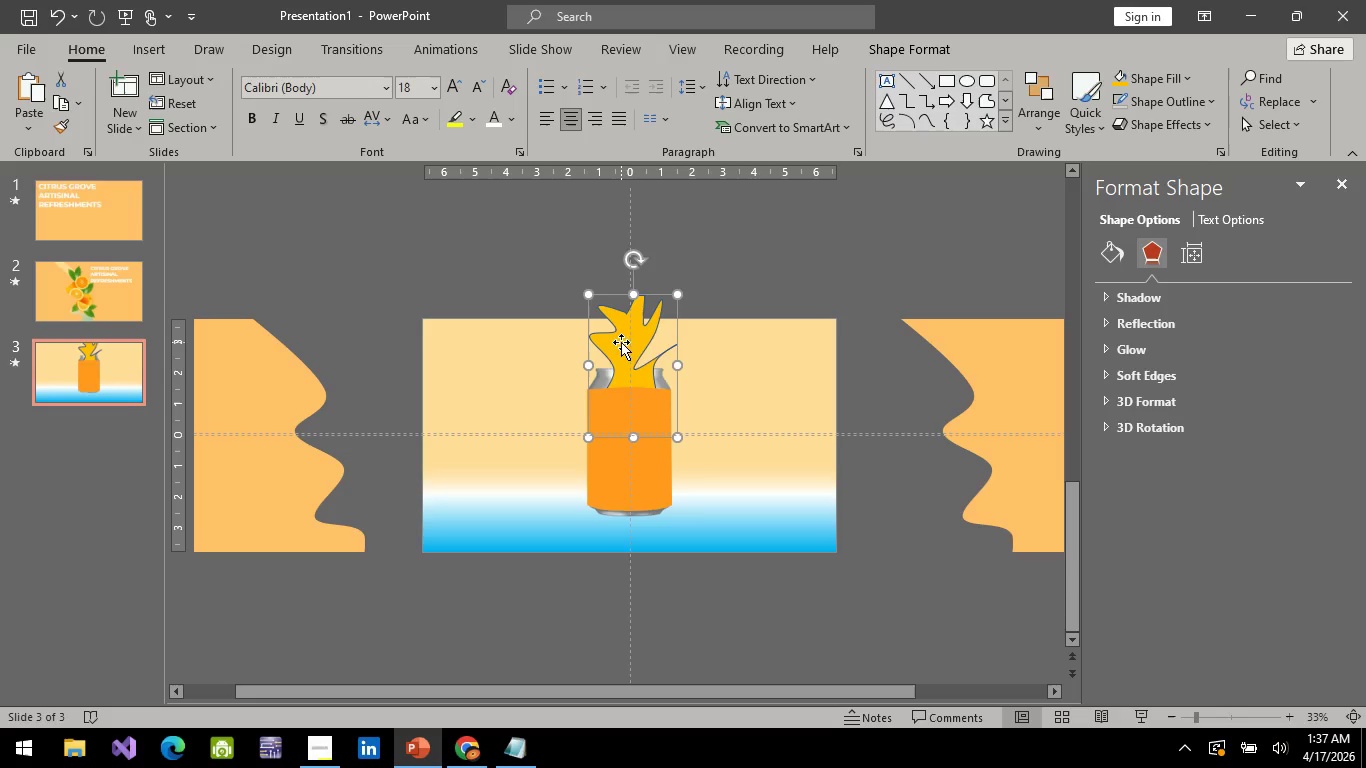 
right_click([621, 342])
 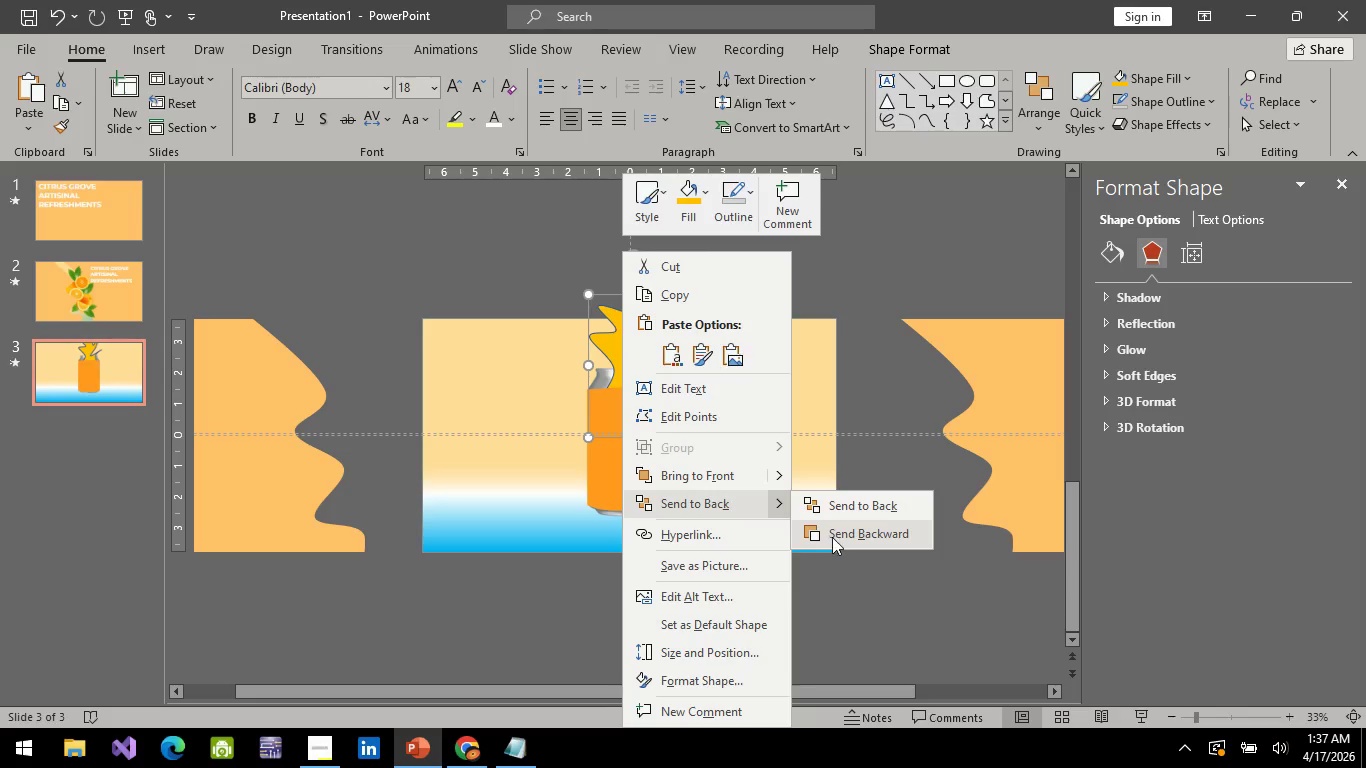 
left_click([835, 538])
 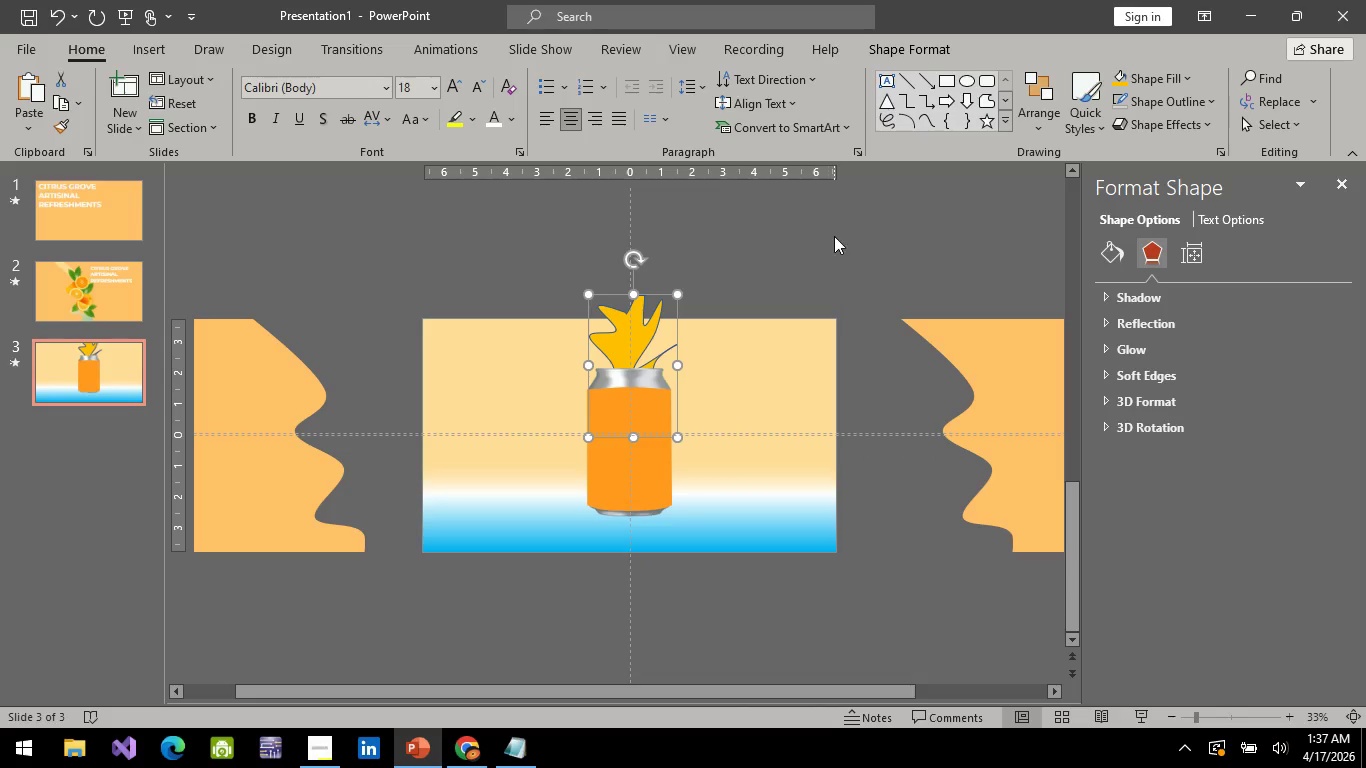 
left_click([834, 235])
 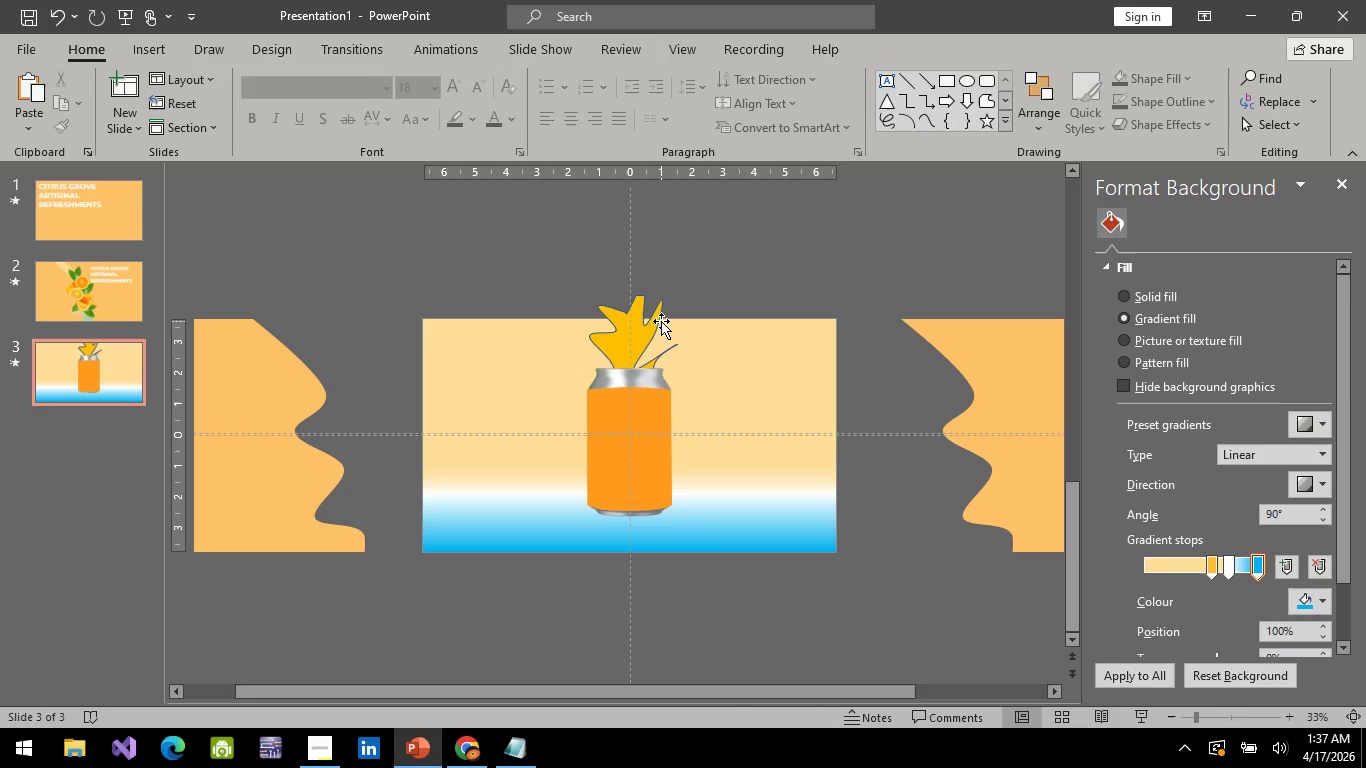 
left_click([661, 321])
 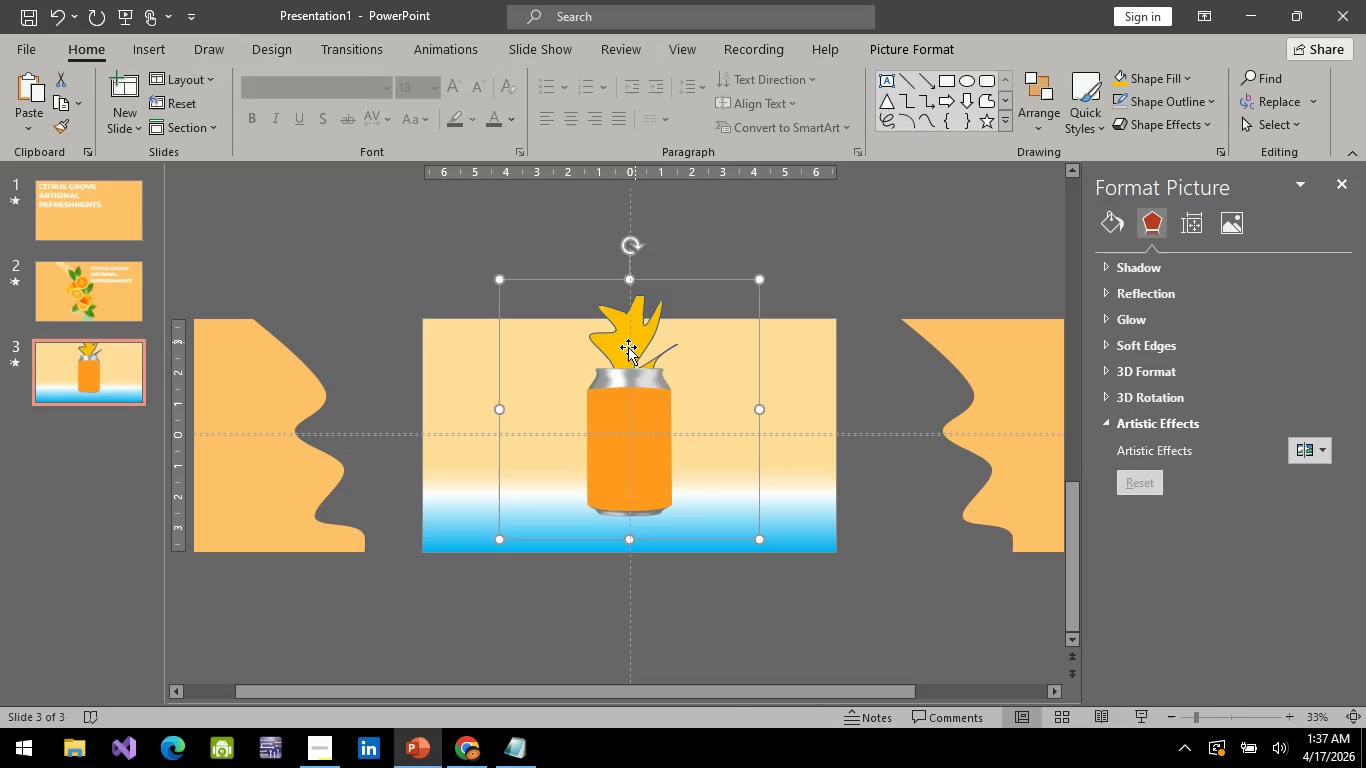 
hold_key(key=ControlLeft, duration=0.45)
 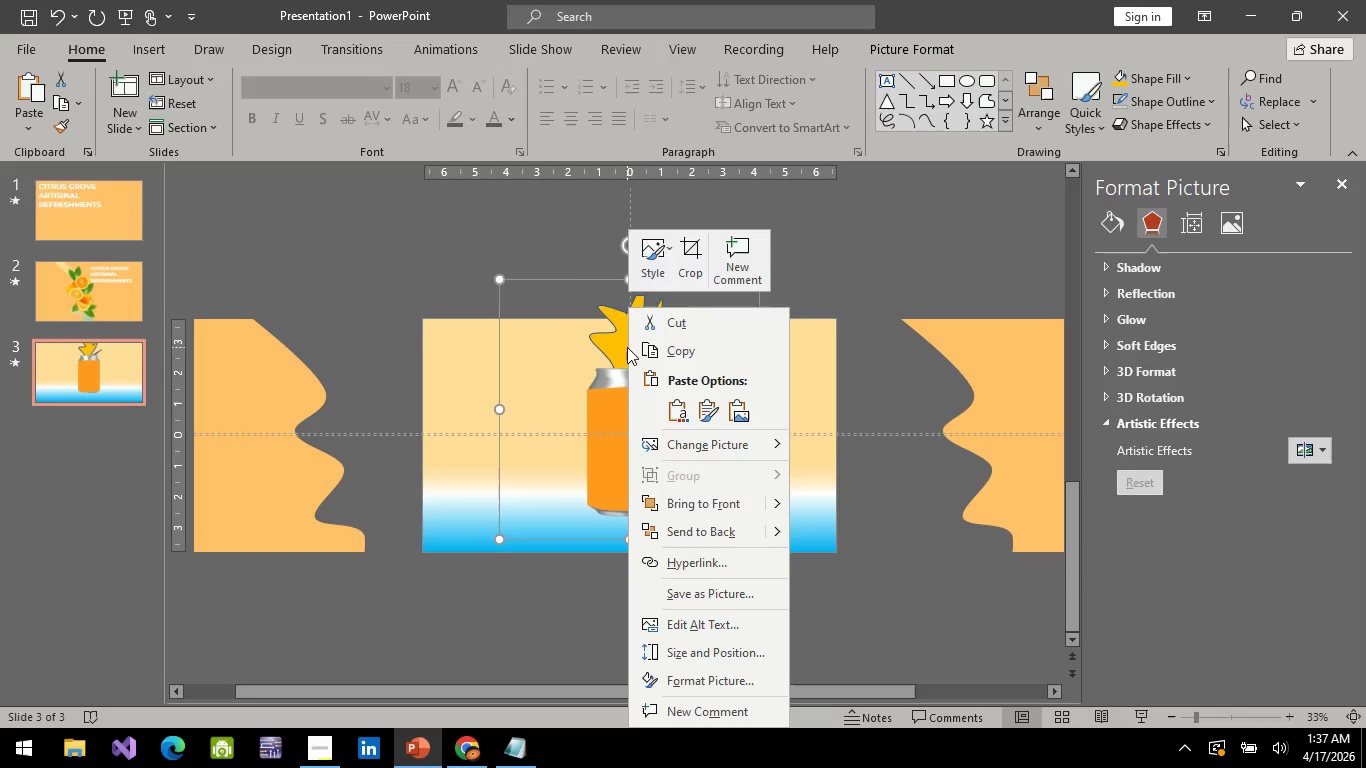 
right_click([627, 347])
 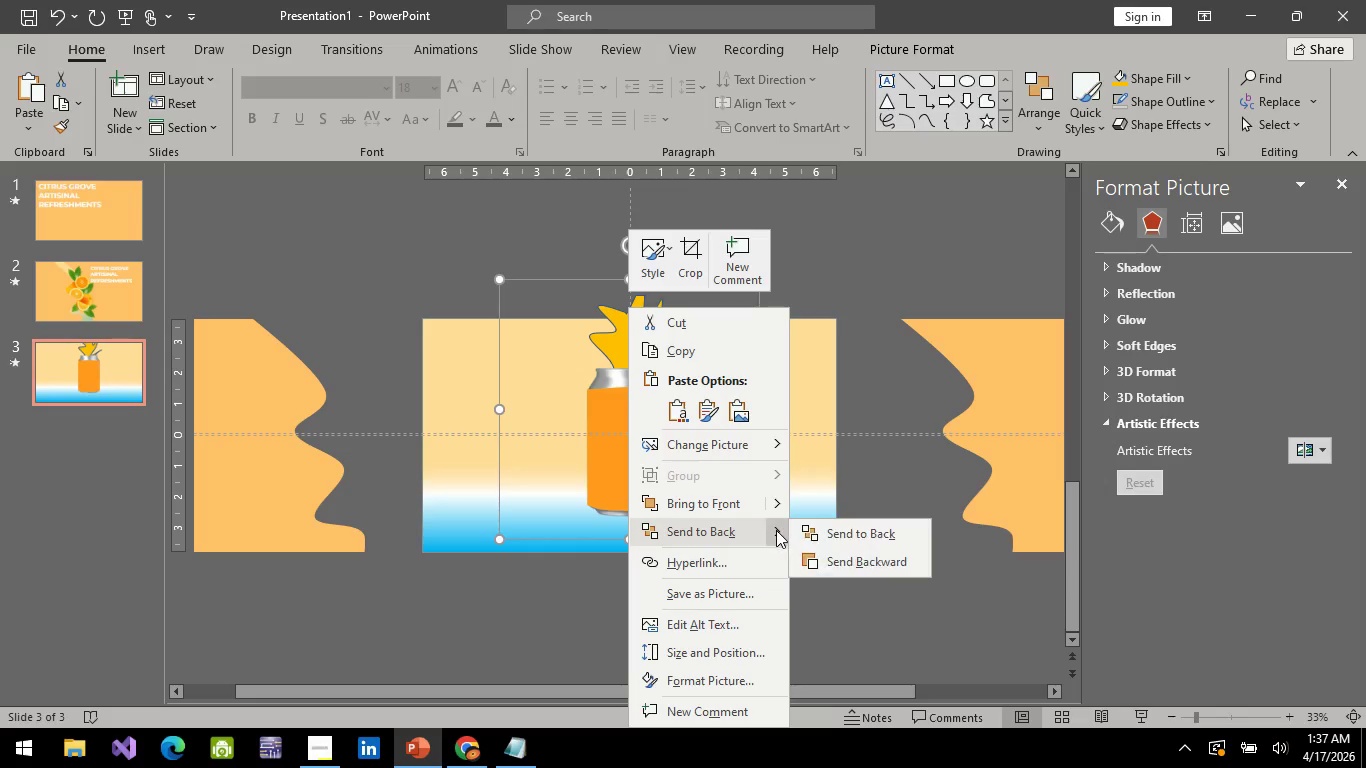 
left_click([864, 567])
 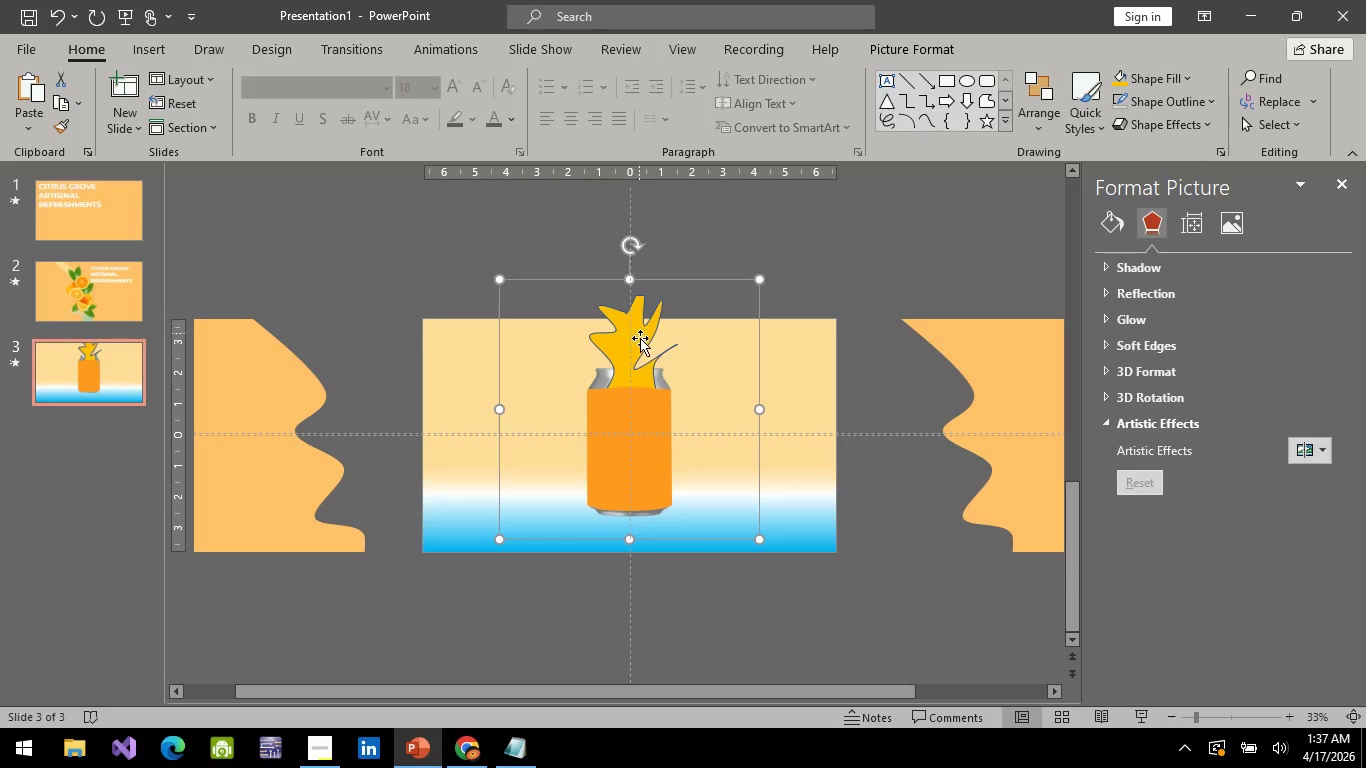 
left_click([640, 338])
 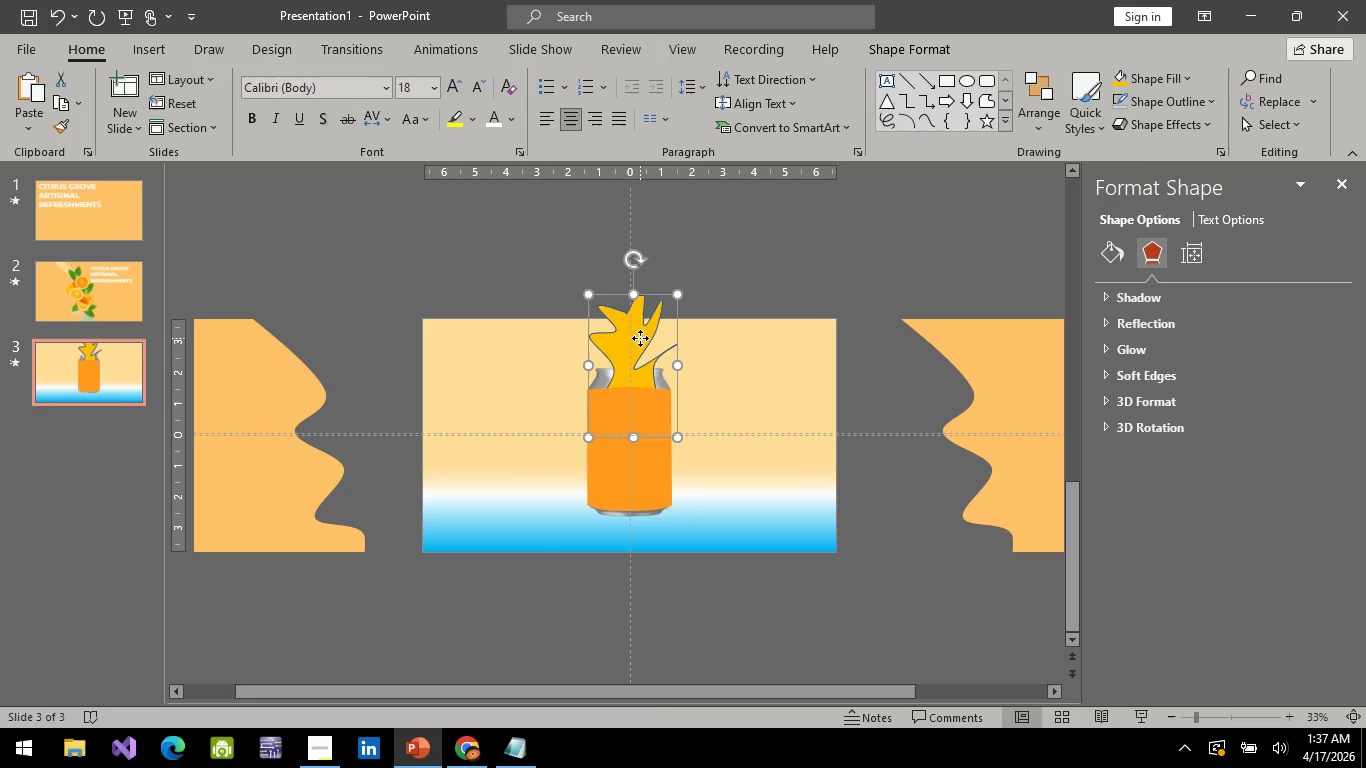 
right_click([640, 338])
 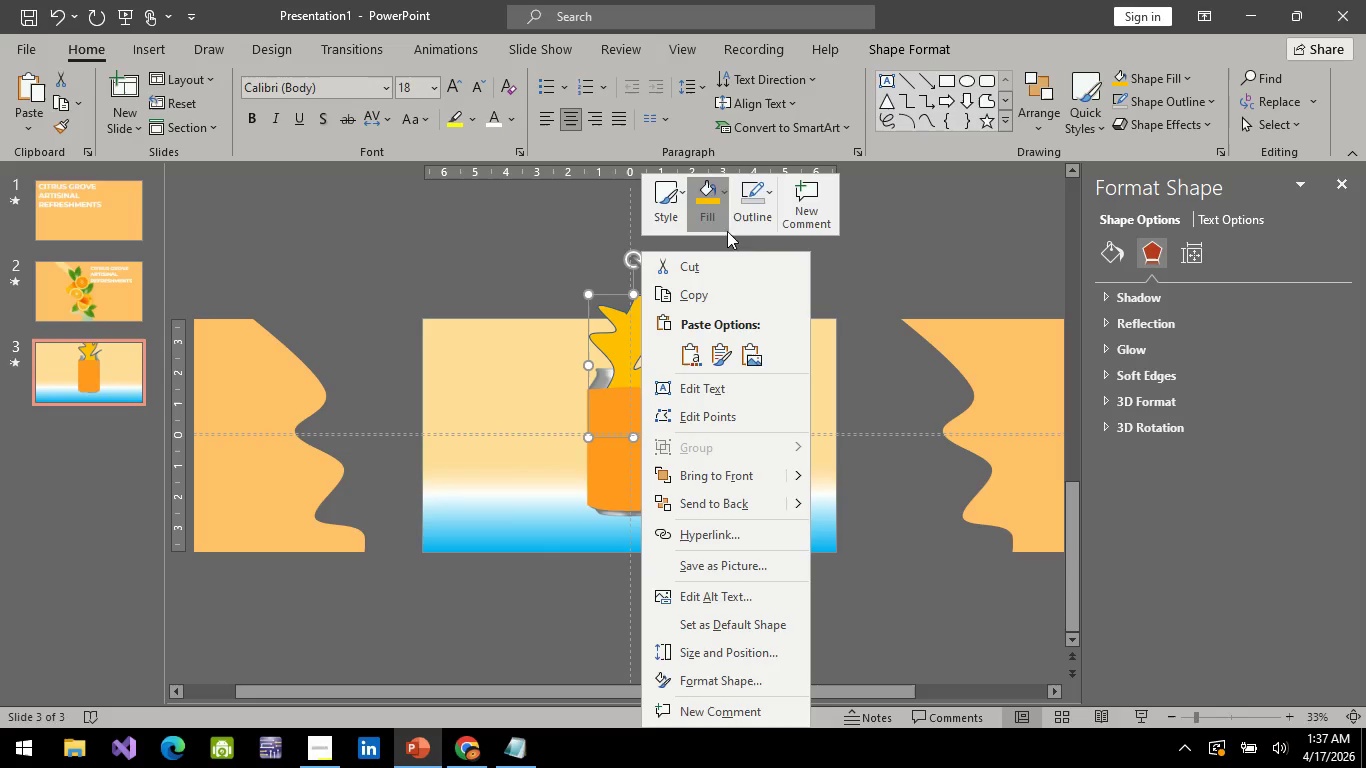 
left_click_drag(start_coordinate=[761, 230], to_coordinate=[801, 495])
 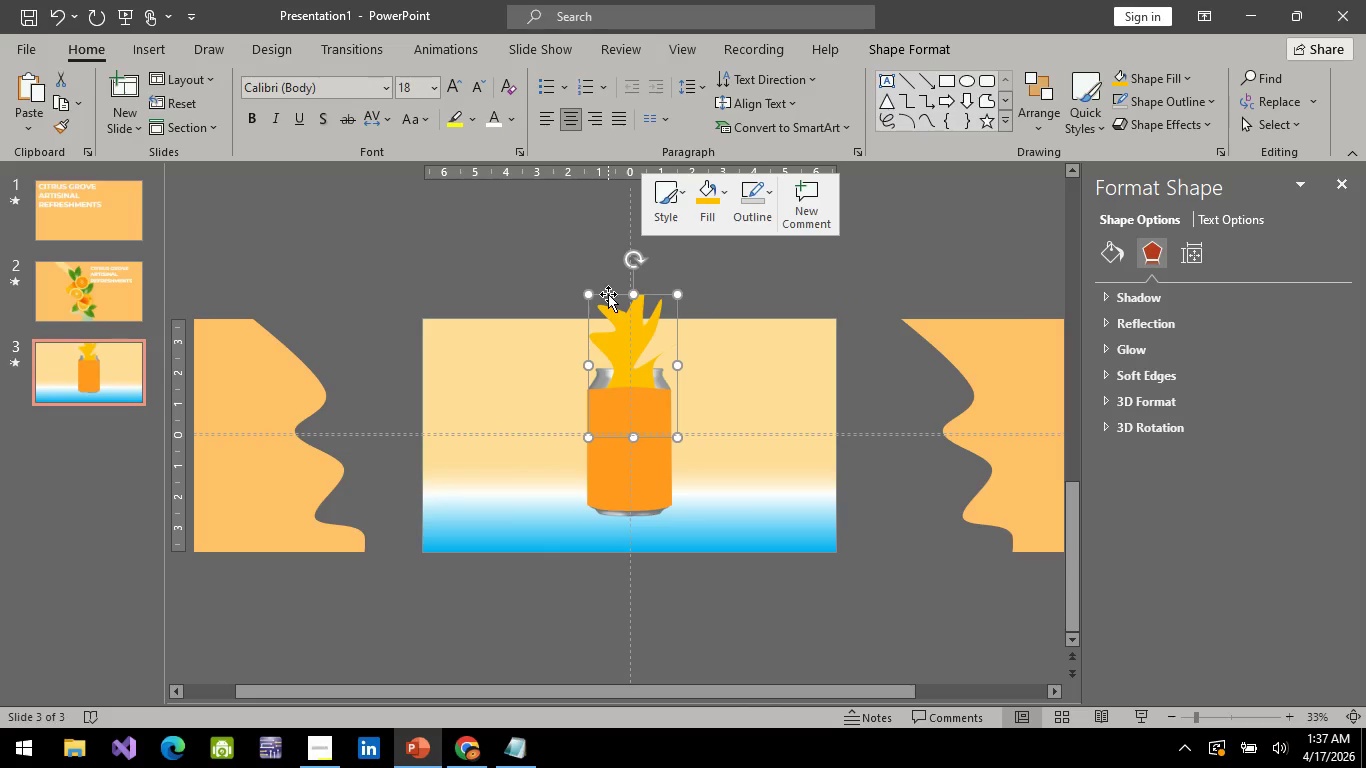 
left_click([801, 495])
 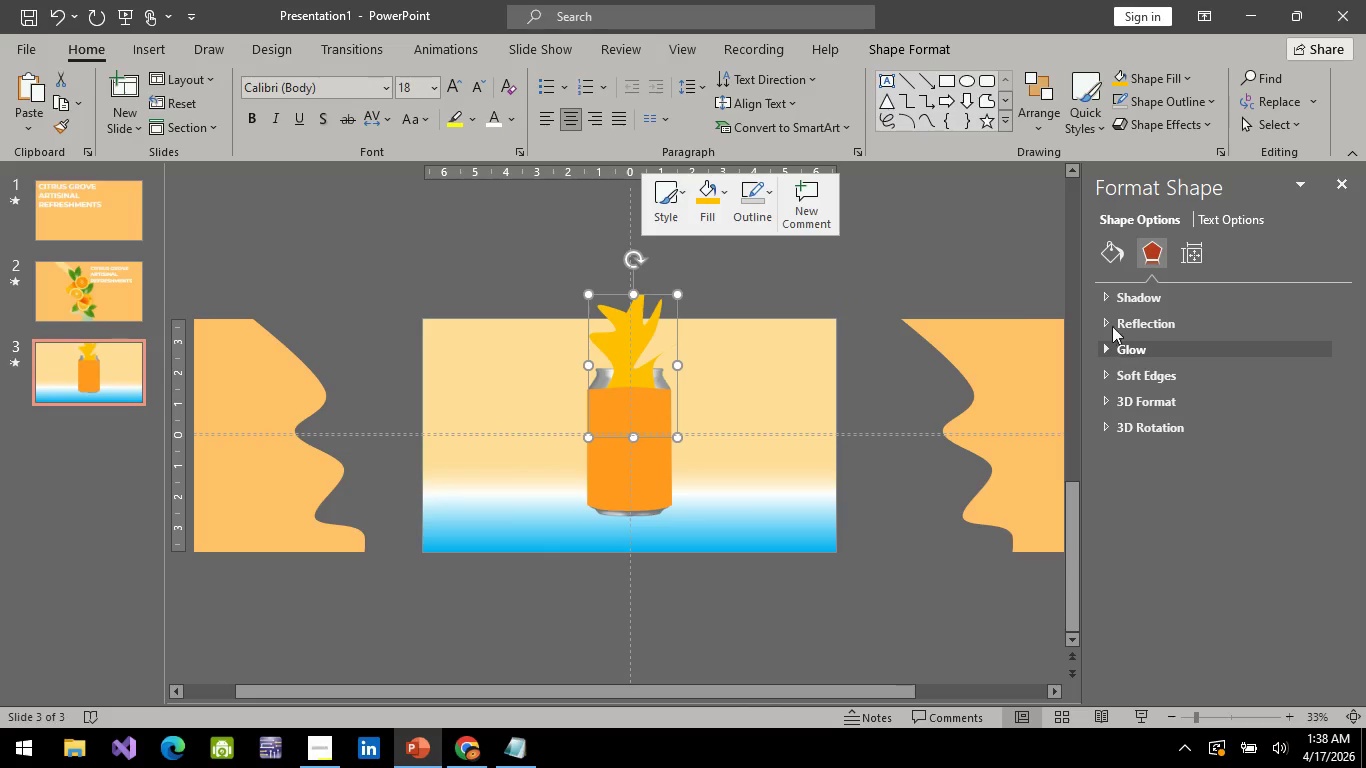 
left_click([1103, 254])
 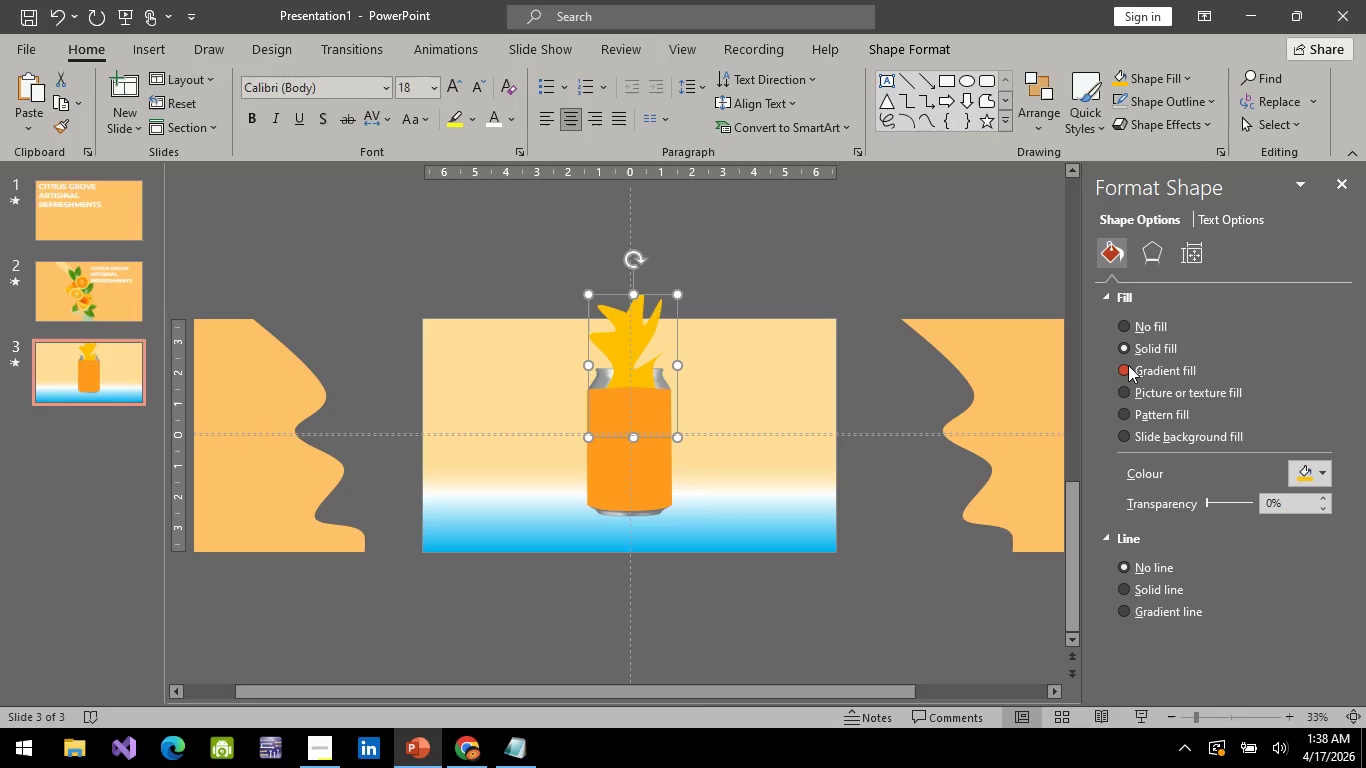 
left_click([1126, 366])
 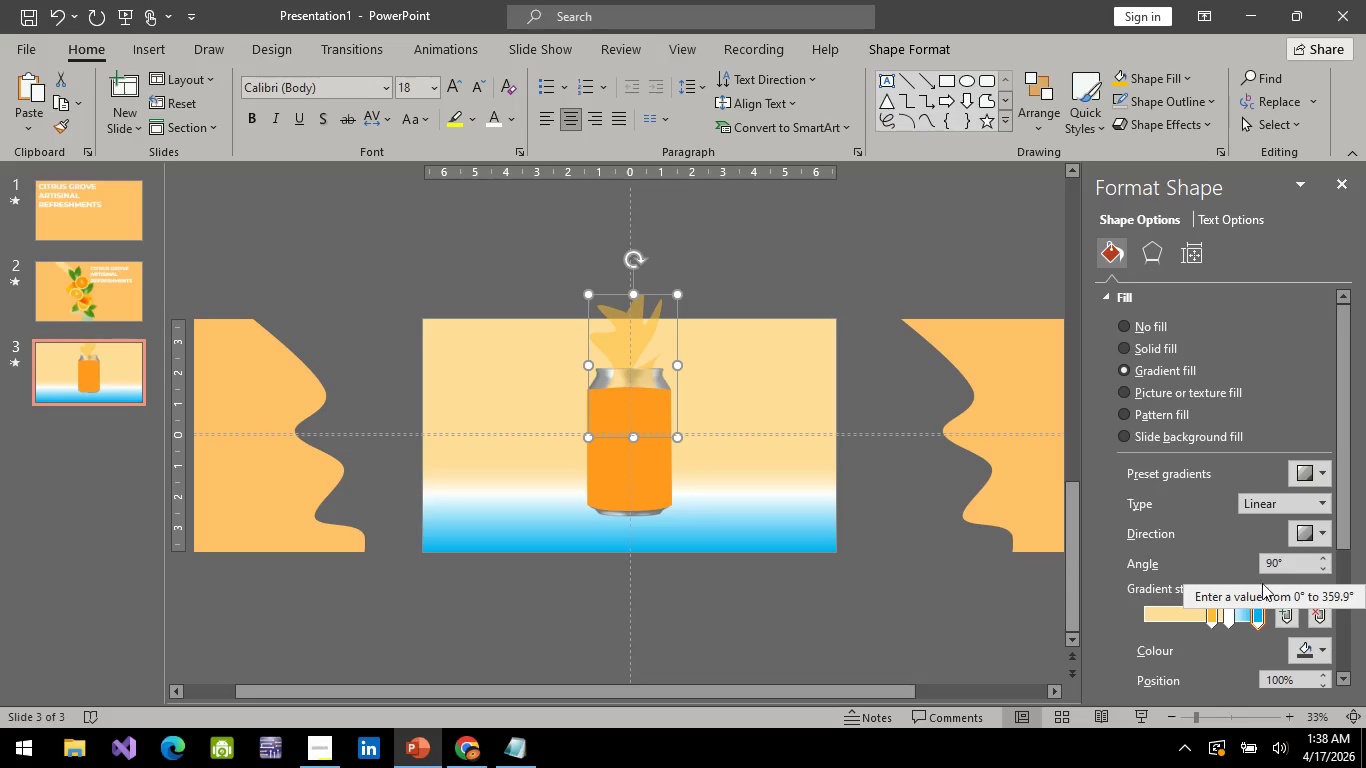 
left_click_drag(start_coordinate=[1209, 619], to_coordinate=[1154, 623])
 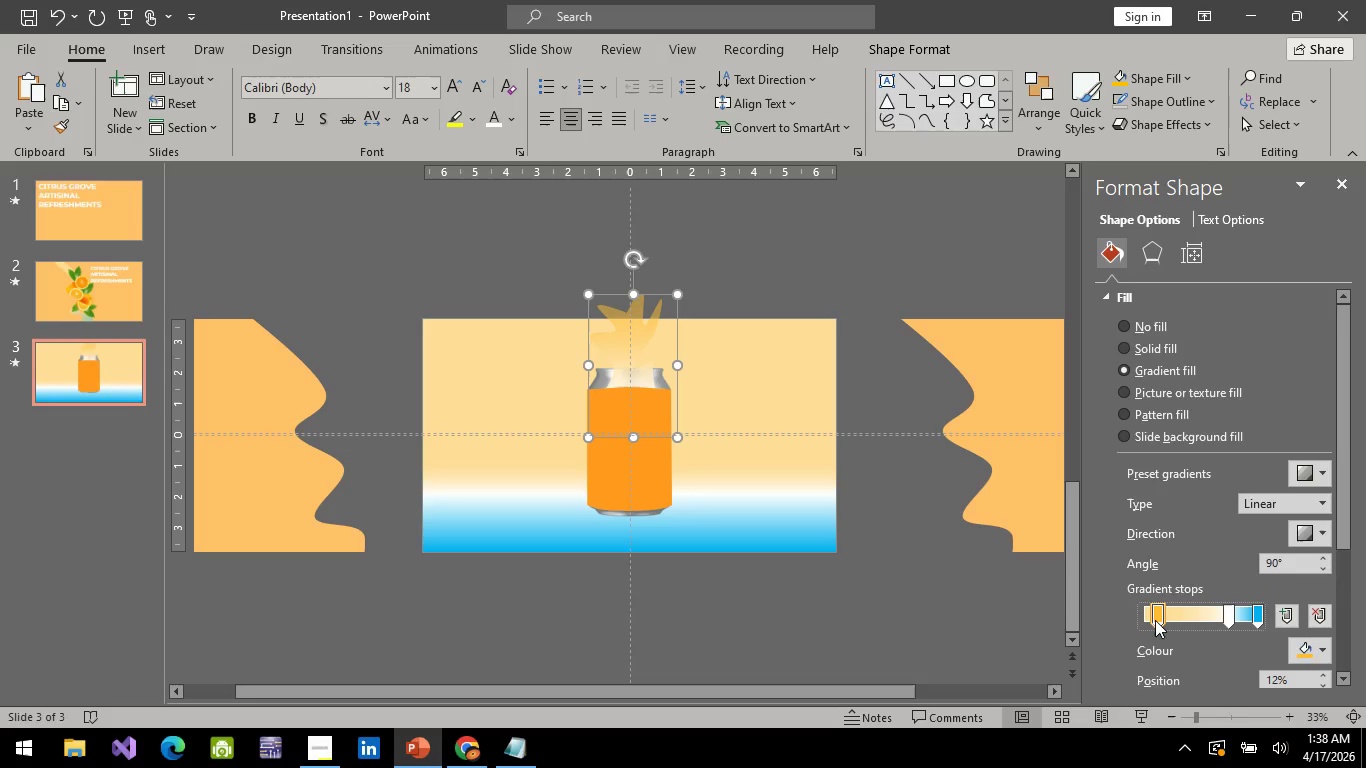 
right_click([1155, 620])
 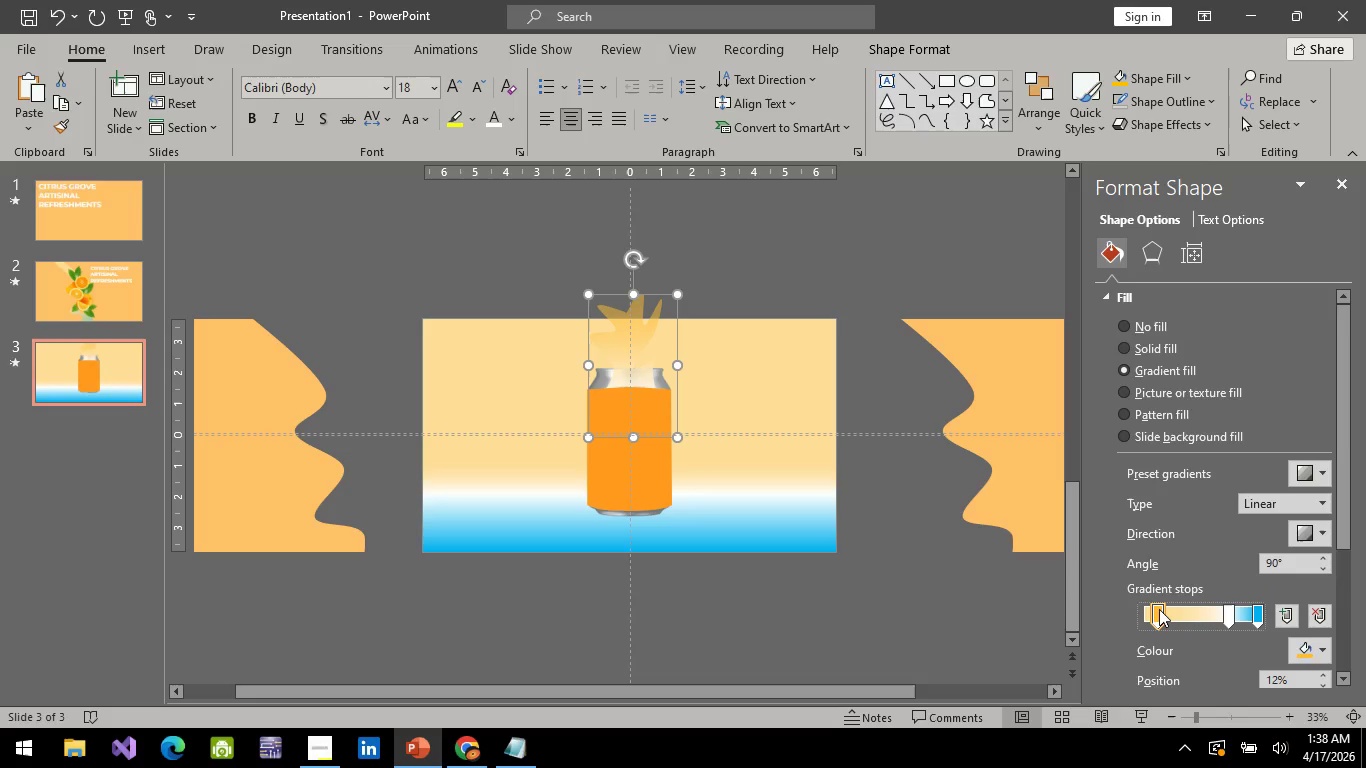 
left_click([1159, 609])
 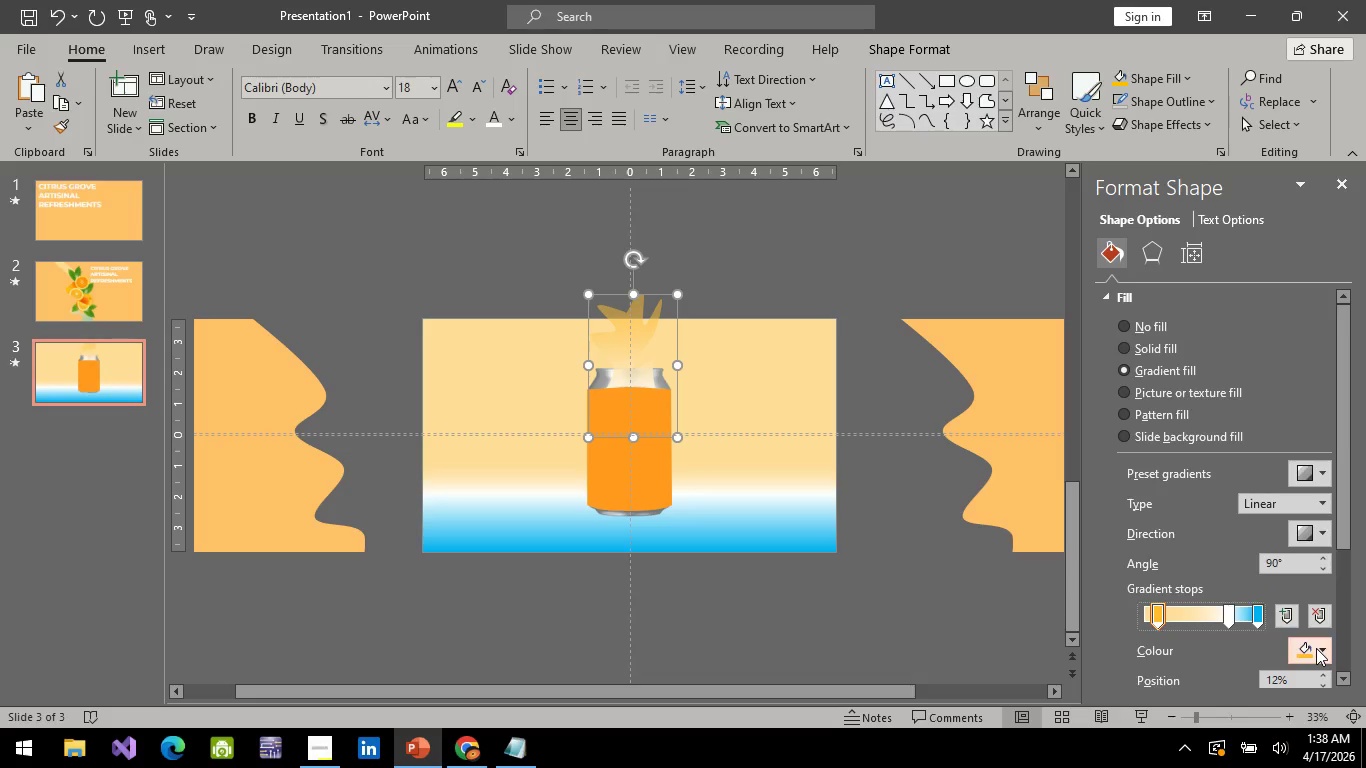 
left_click([1316, 648])
 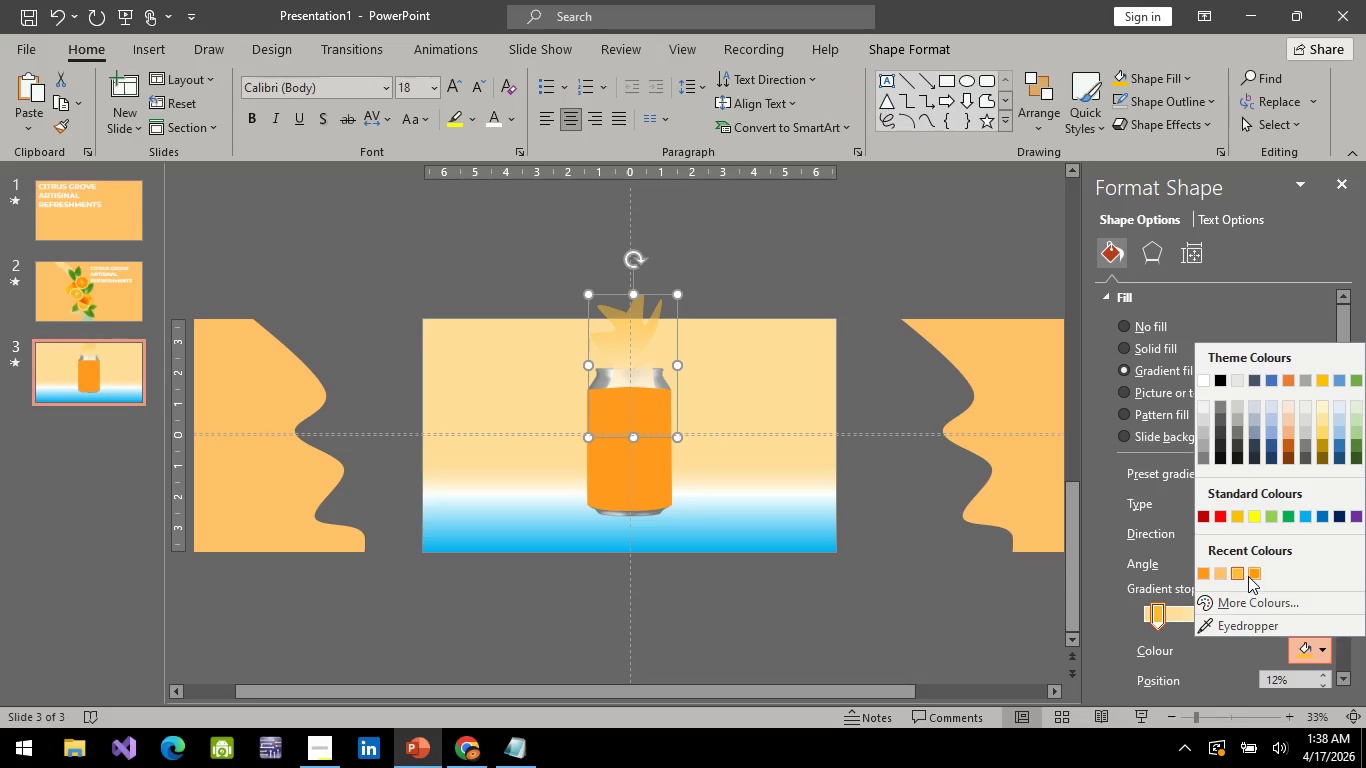 
left_click([1248, 576])
 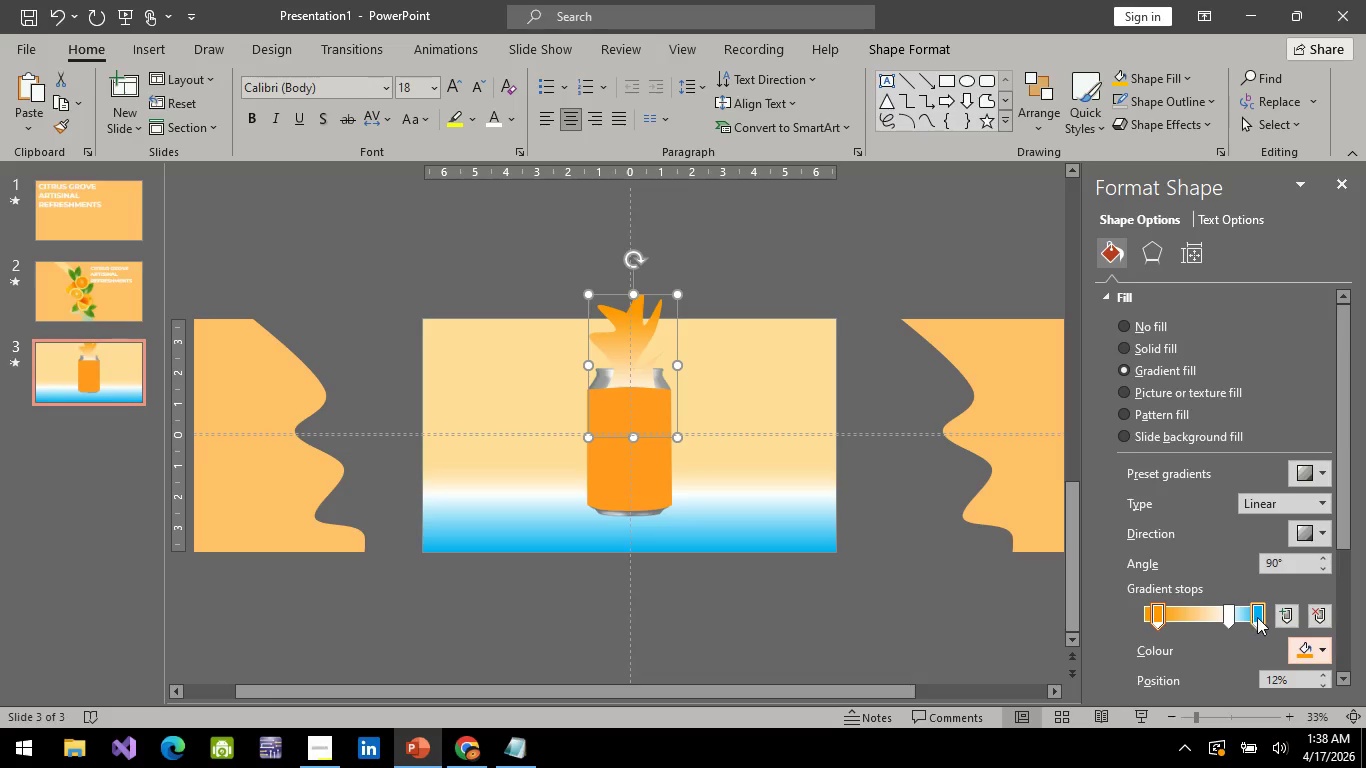 
left_click_drag(start_coordinate=[1257, 617], to_coordinate=[1271, 614])
 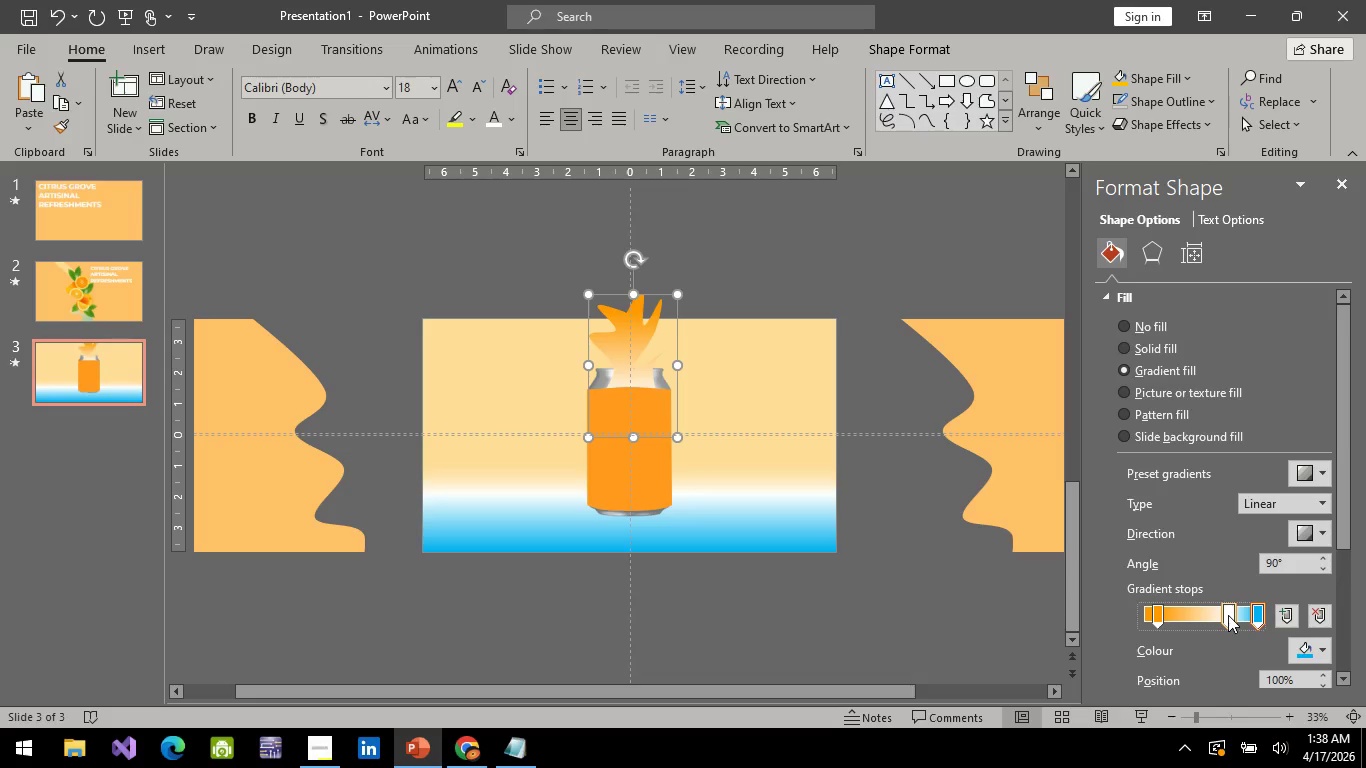 
left_click_drag(start_coordinate=[1229, 615], to_coordinate=[1237, 631])
 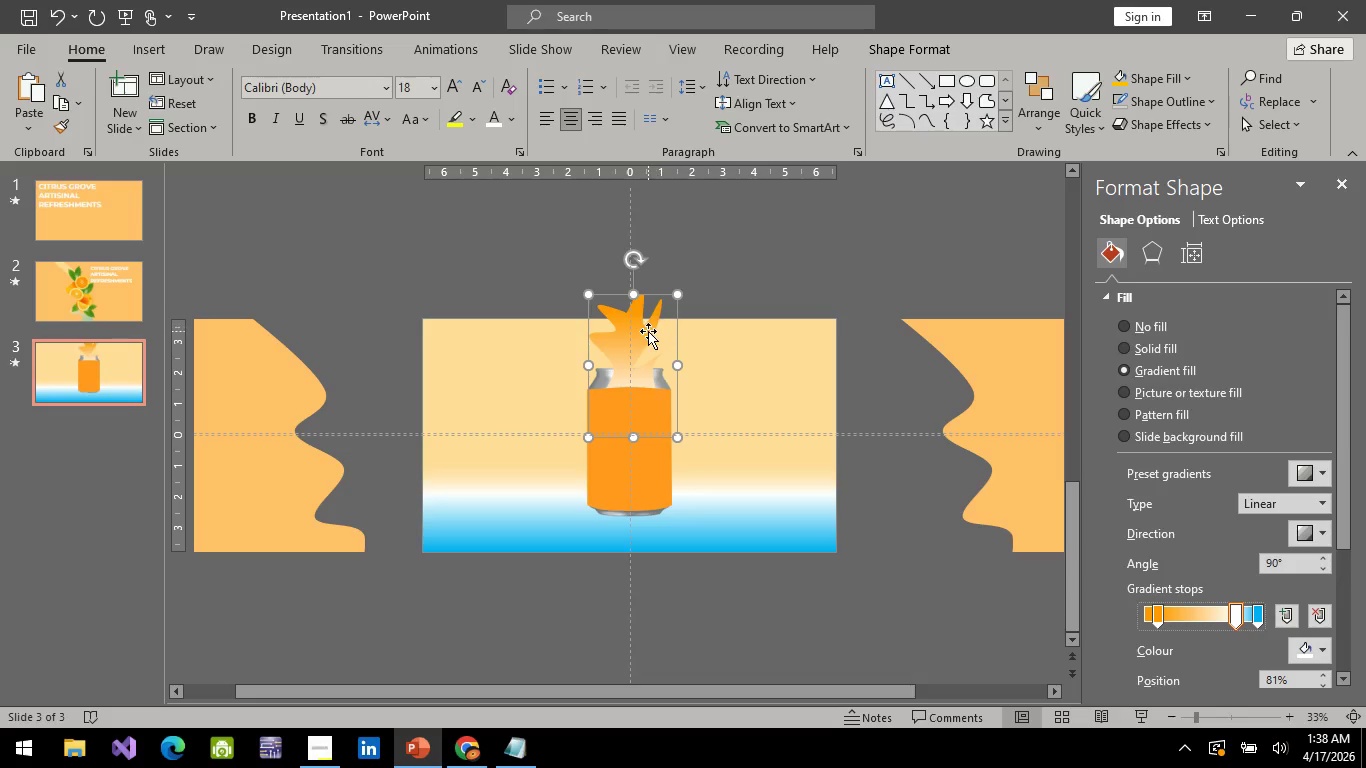 
left_click_drag(start_coordinate=[648, 331], to_coordinate=[651, 336])
 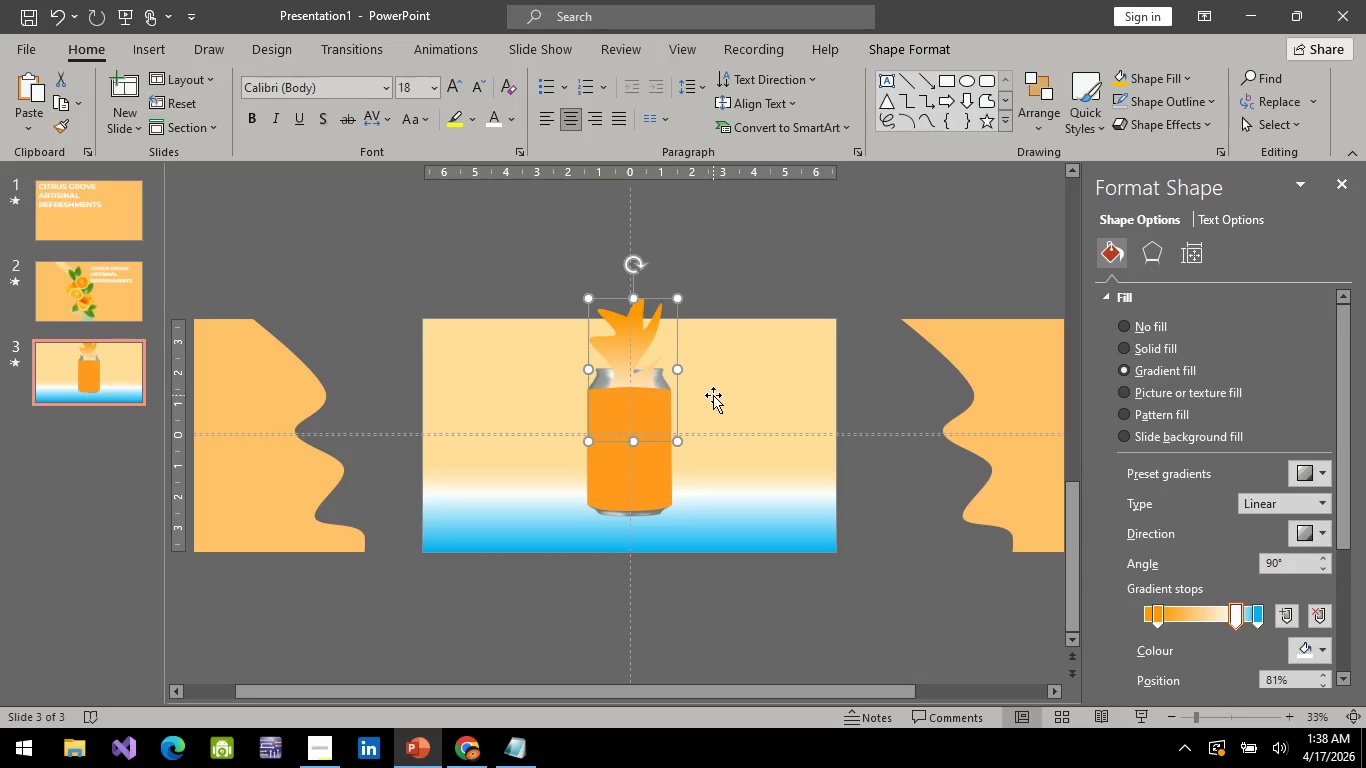 
left_click([713, 395])
 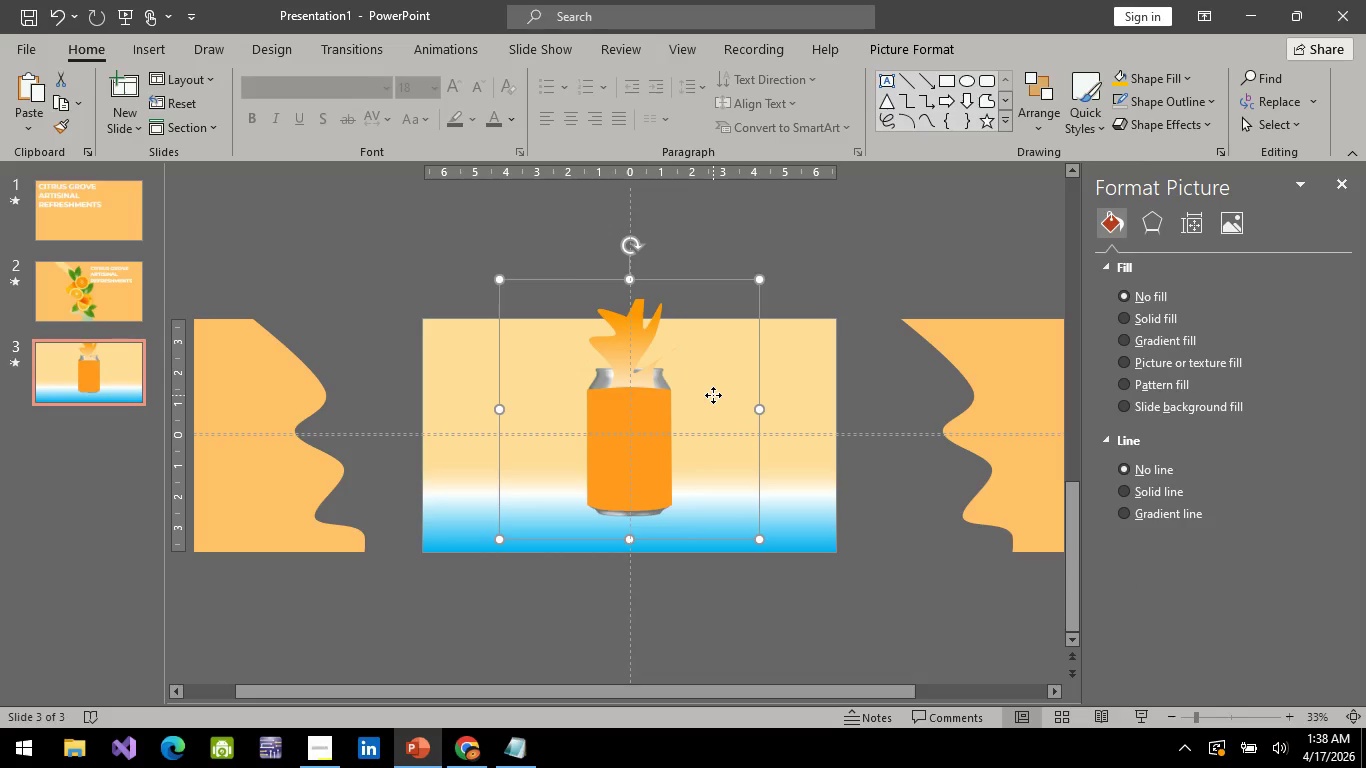 
right_click([713, 395])
 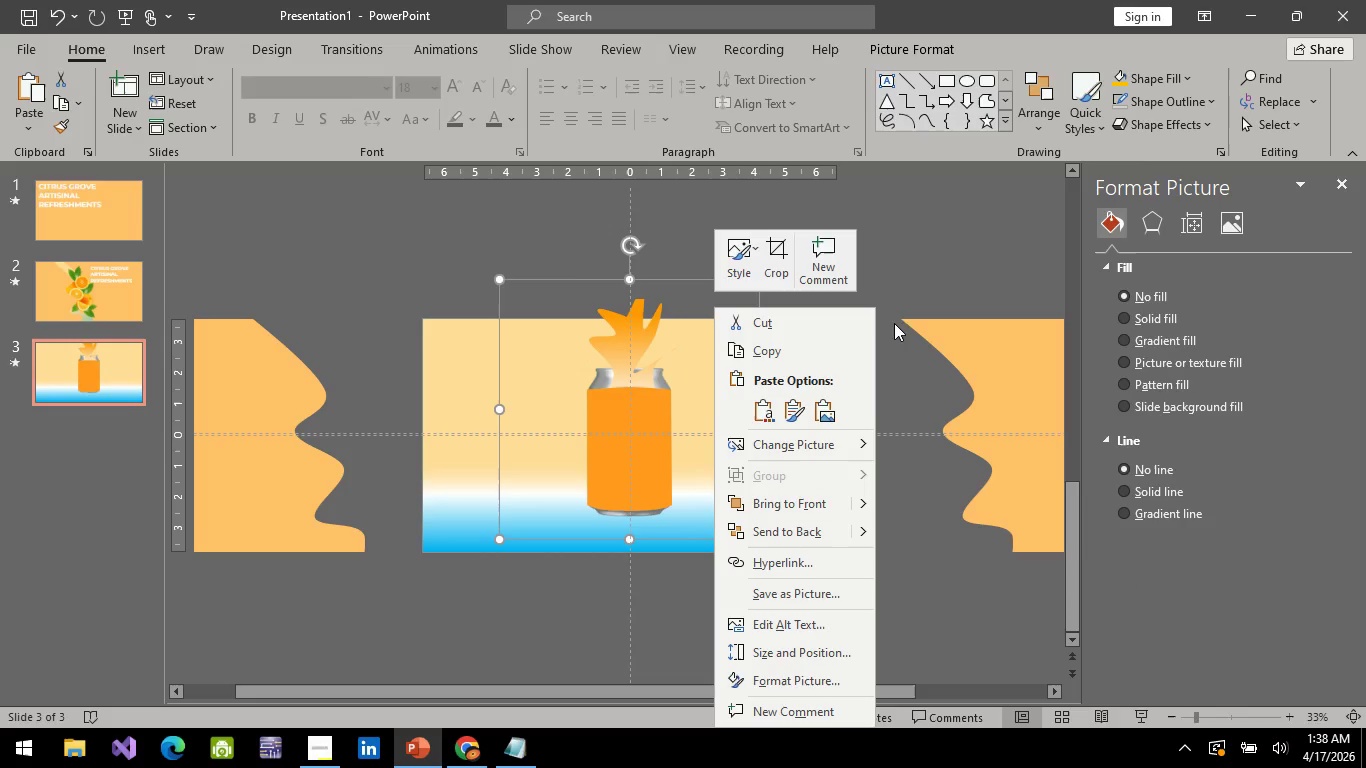 
left_click([945, 214])
 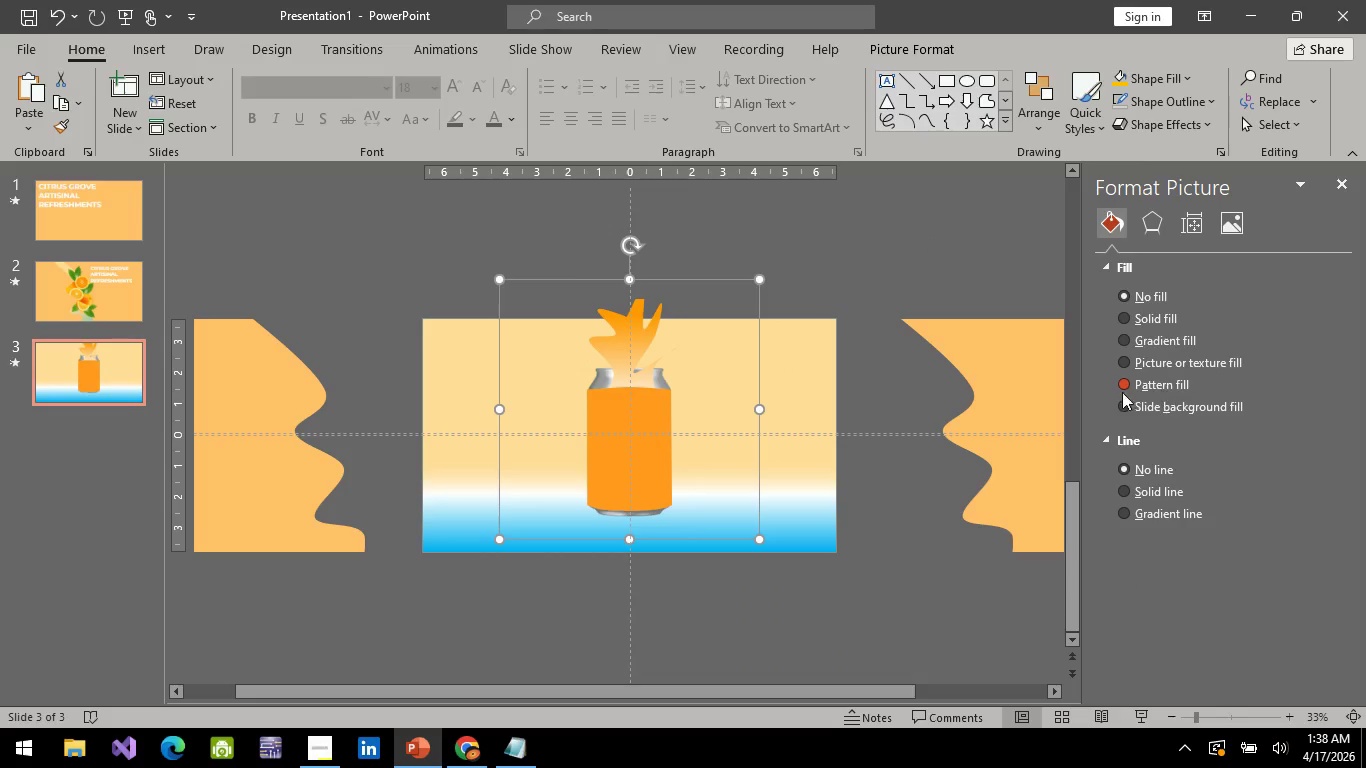 
wait(5.24)
 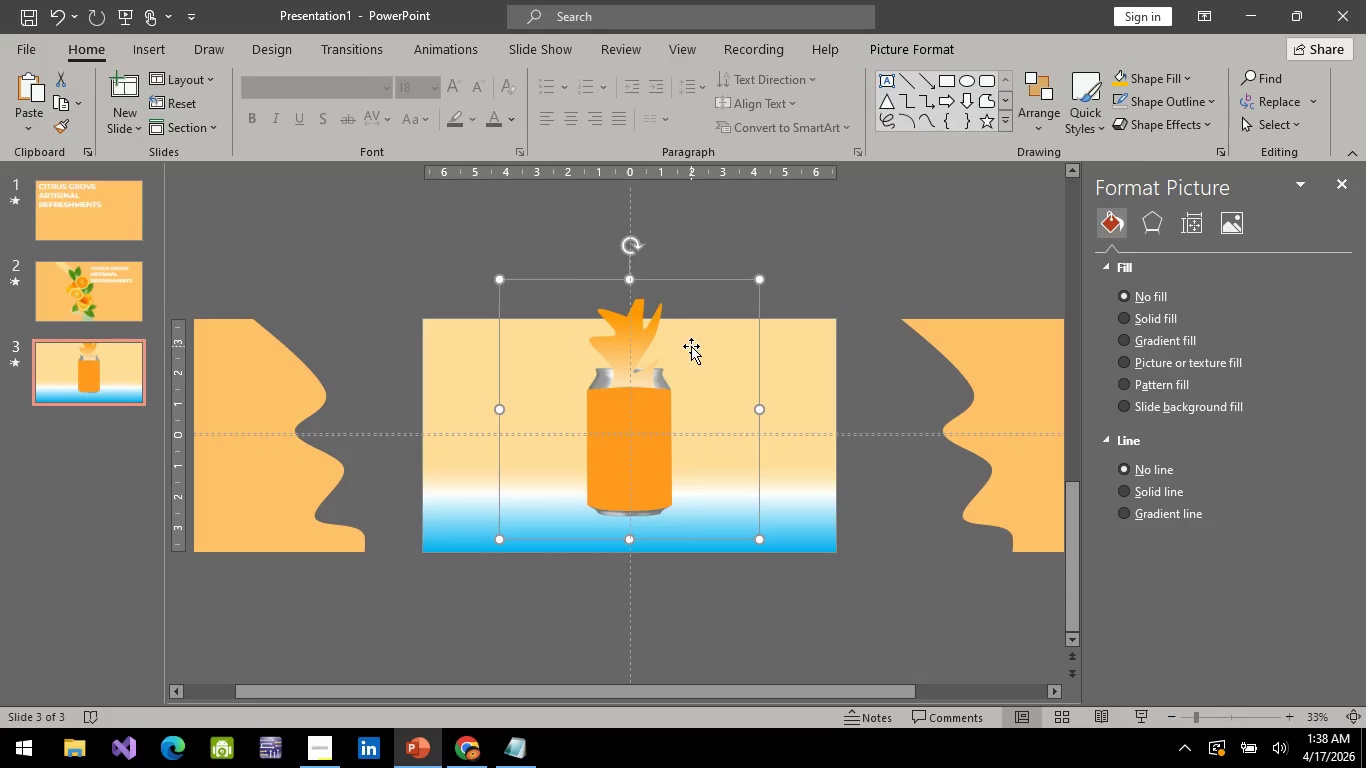 
right_click([703, 363])
 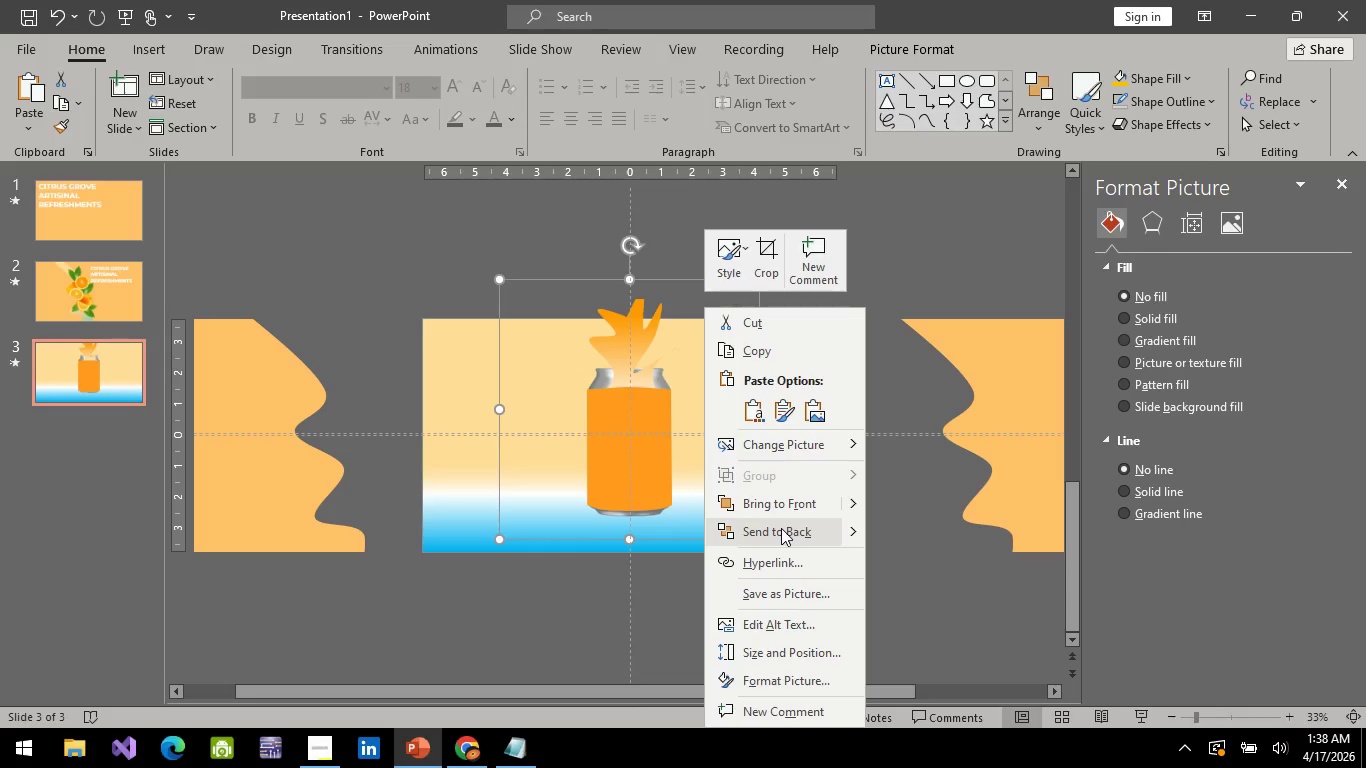 
left_click([781, 528])
 